 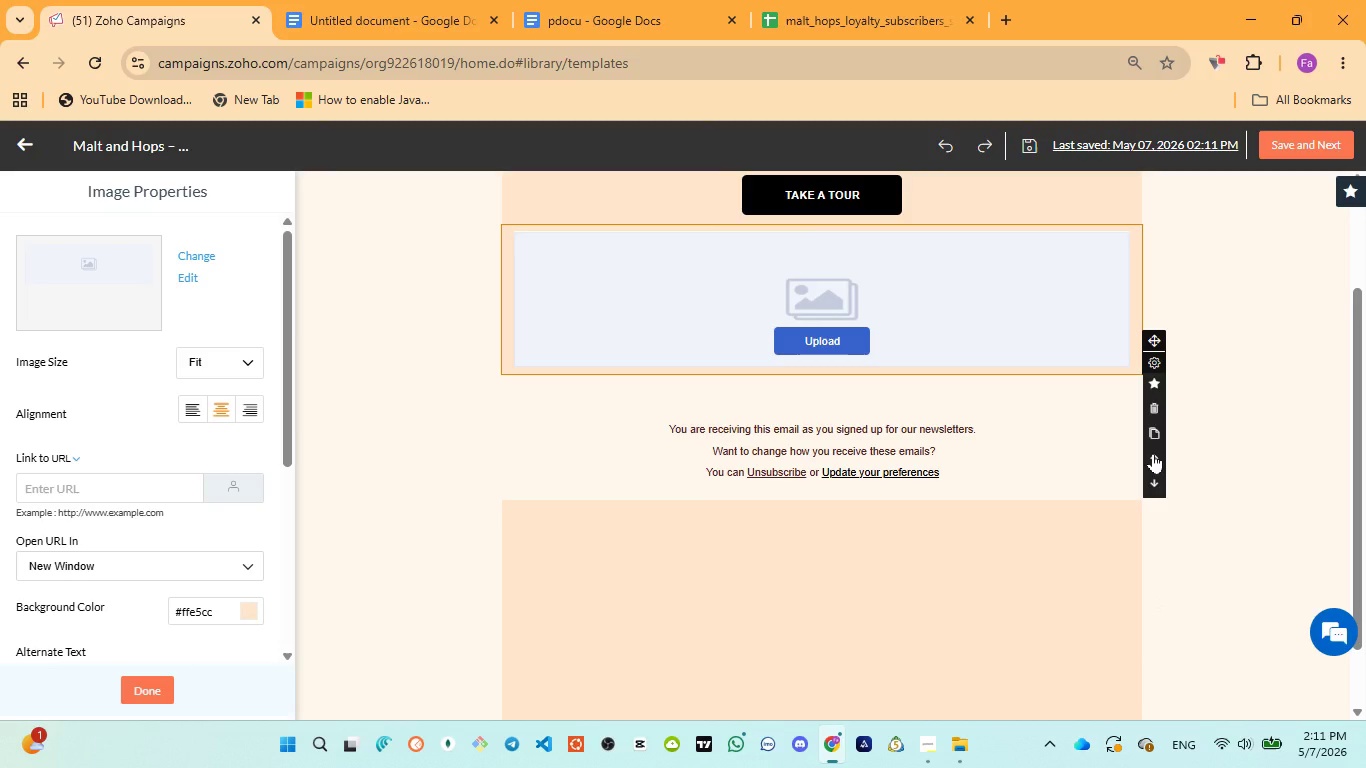 
left_click([1152, 449])
 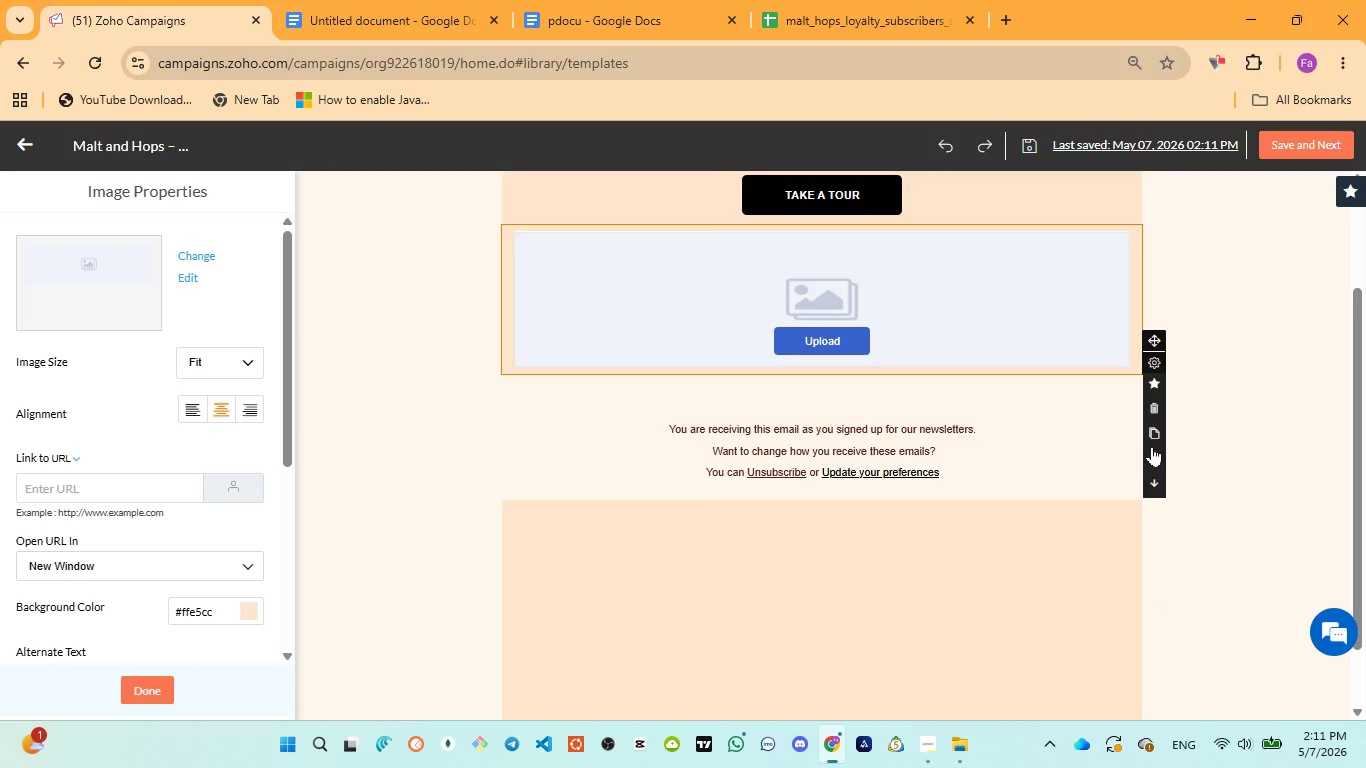 
left_click([1152, 446])
 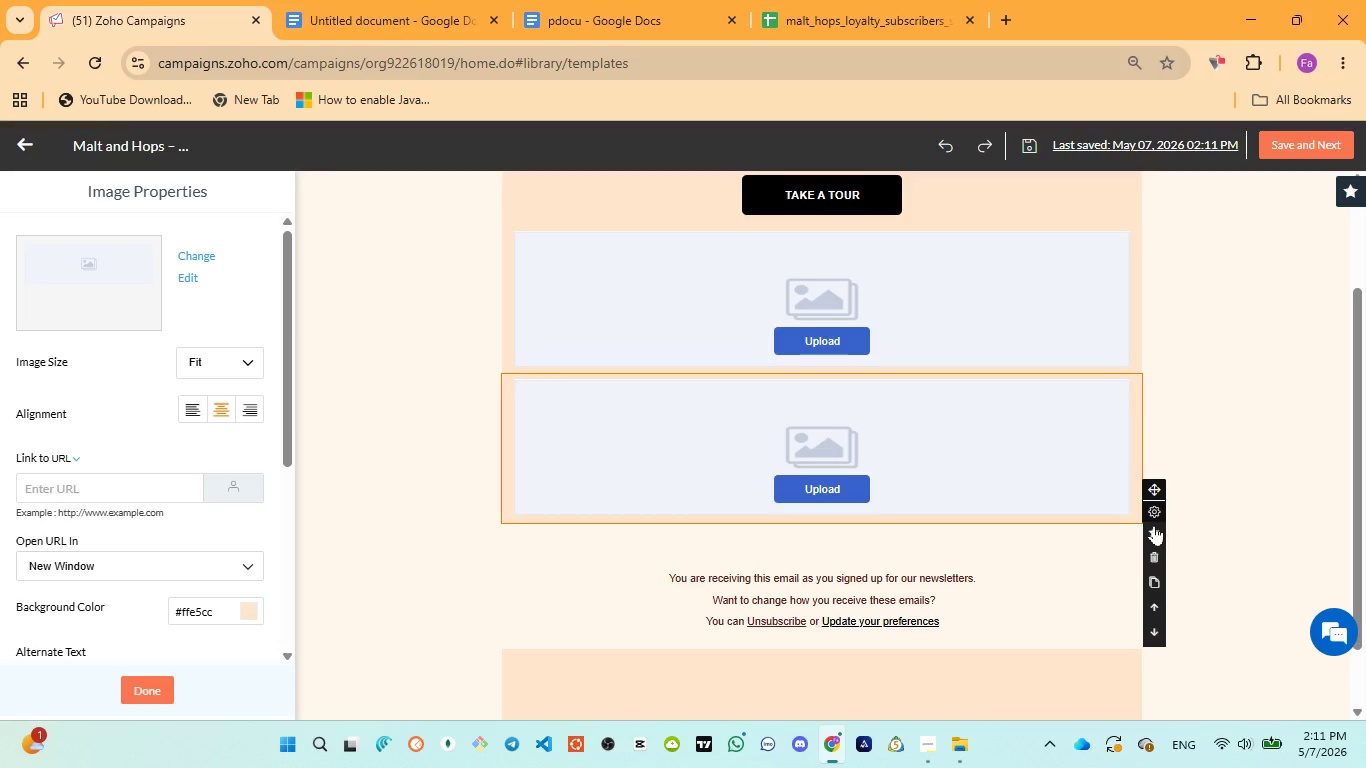 
left_click([1154, 554])
 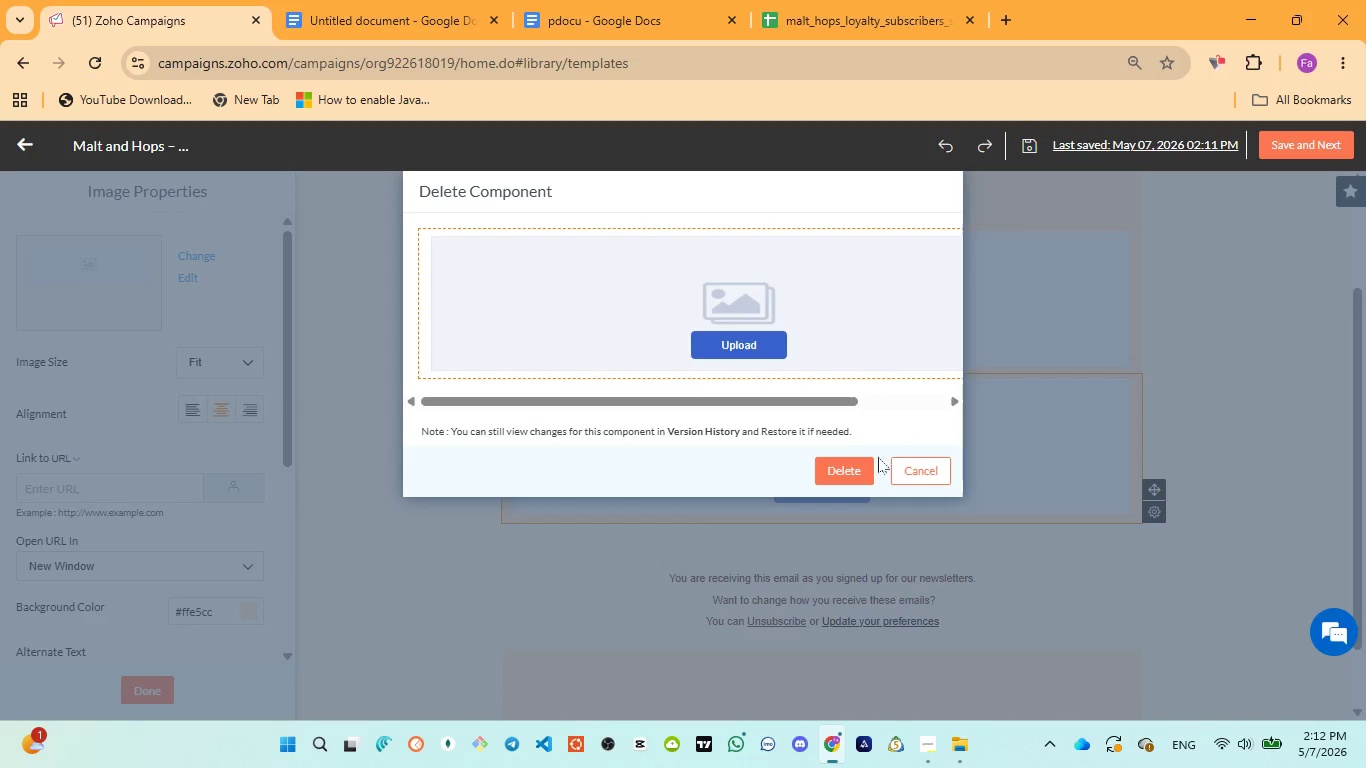 
left_click([856, 468])
 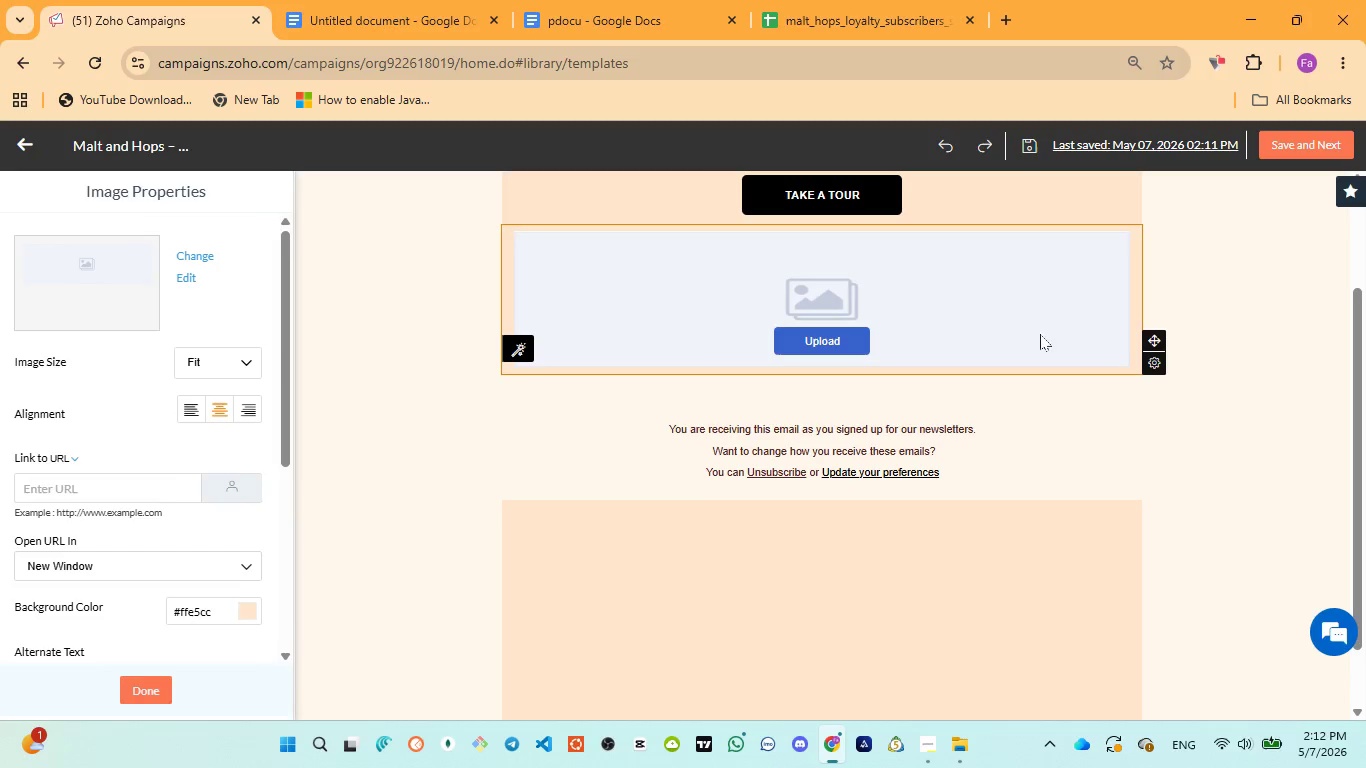 
left_click([1055, 309])
 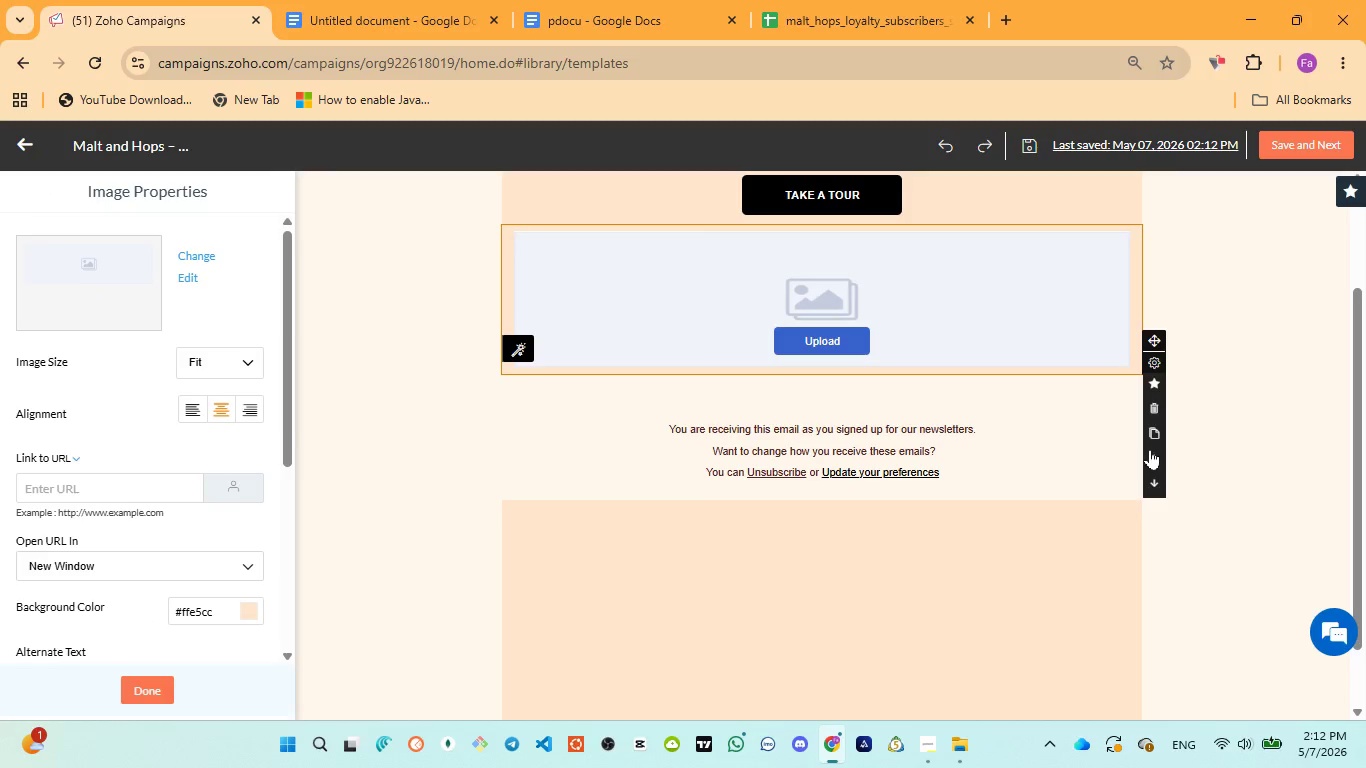 
left_click([1153, 449])
 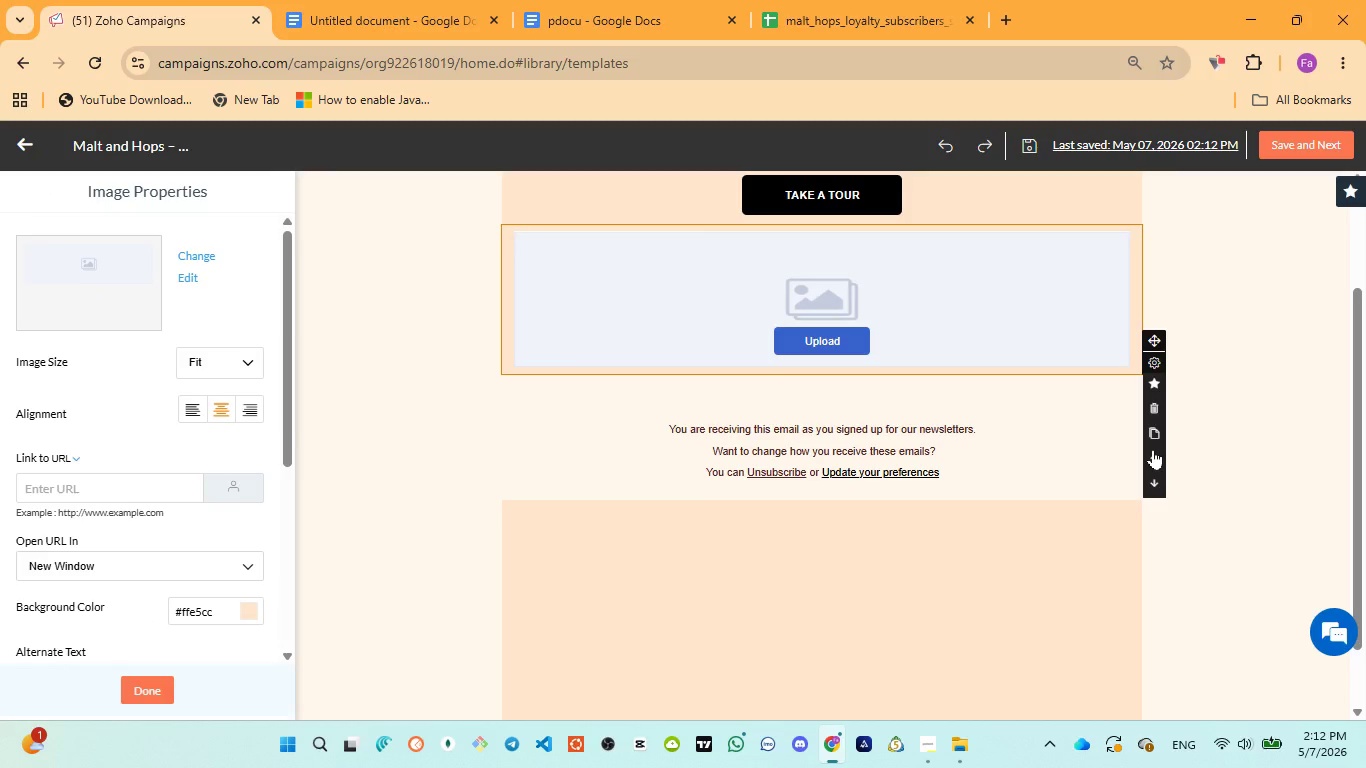 
left_click([1153, 448])
 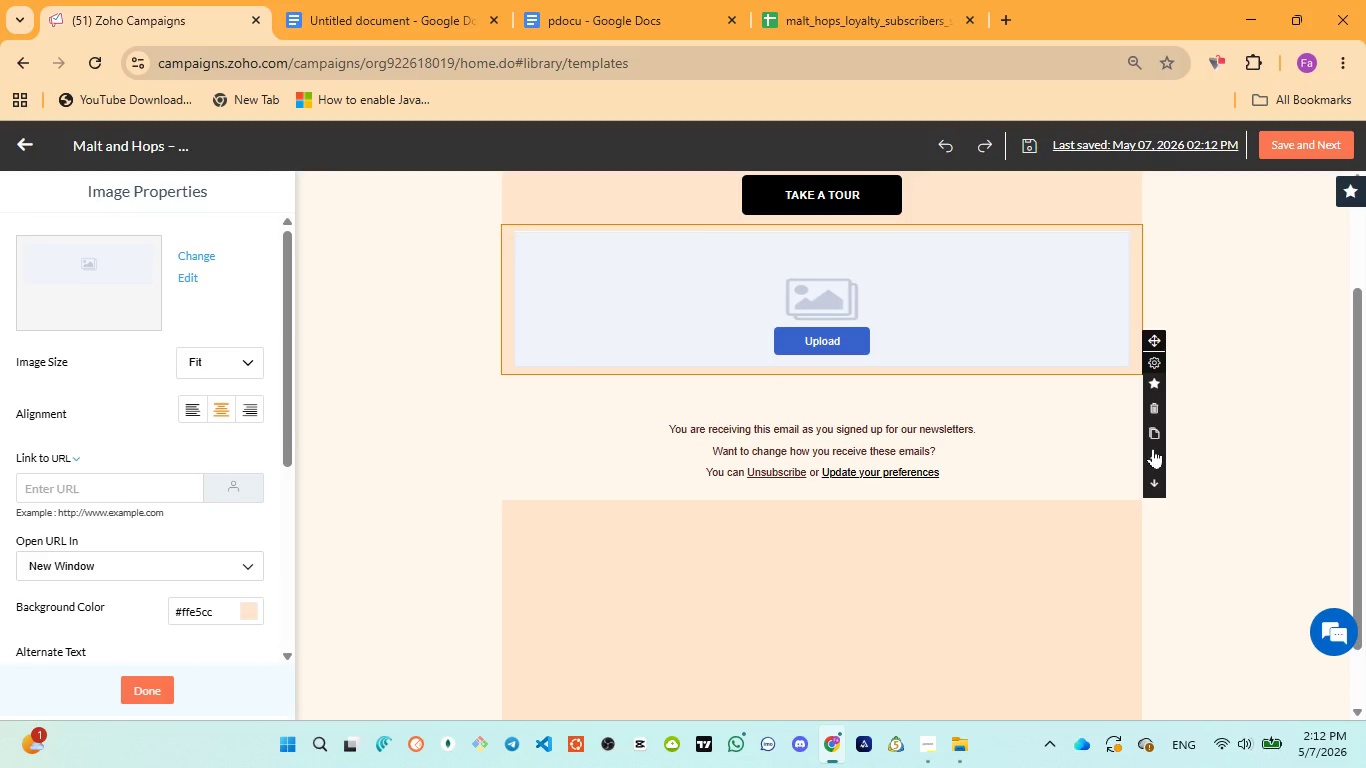 
left_click([1153, 448])
 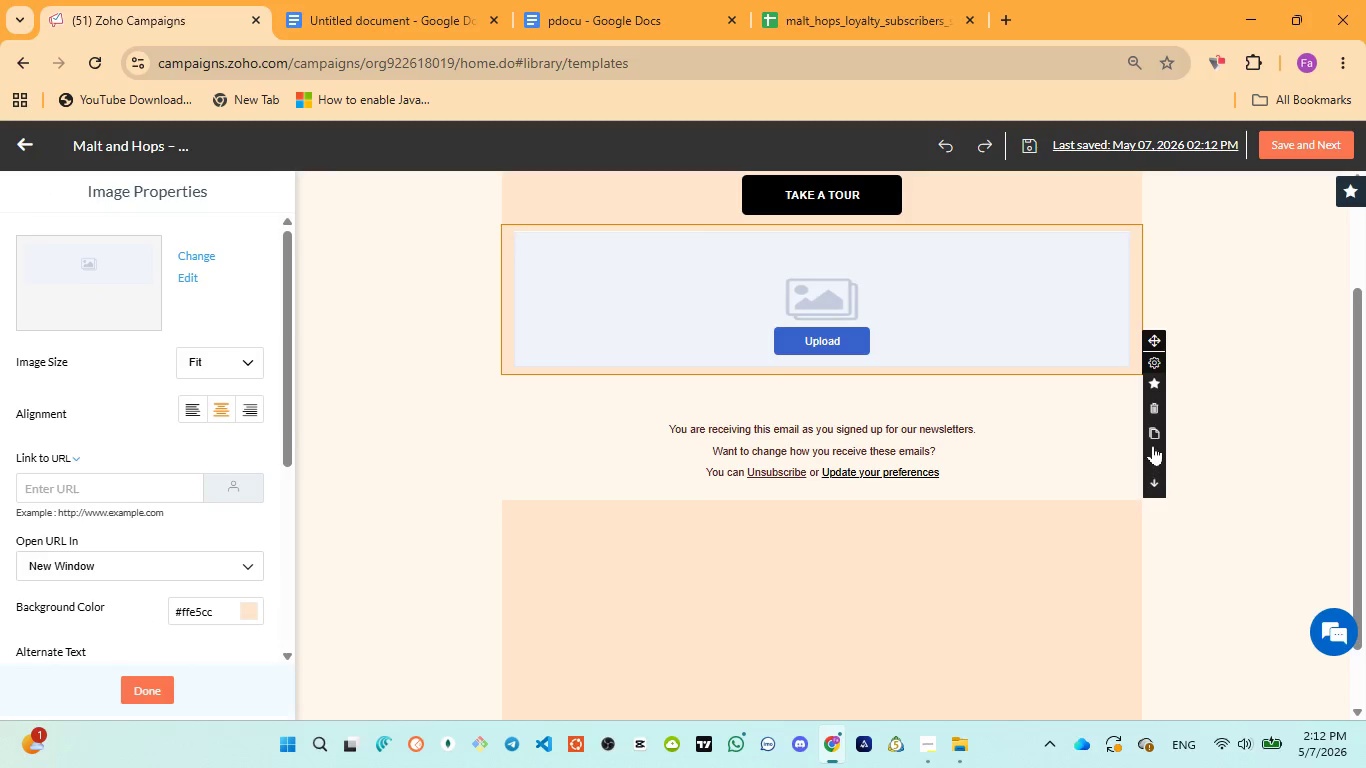 
double_click([1153, 442])
 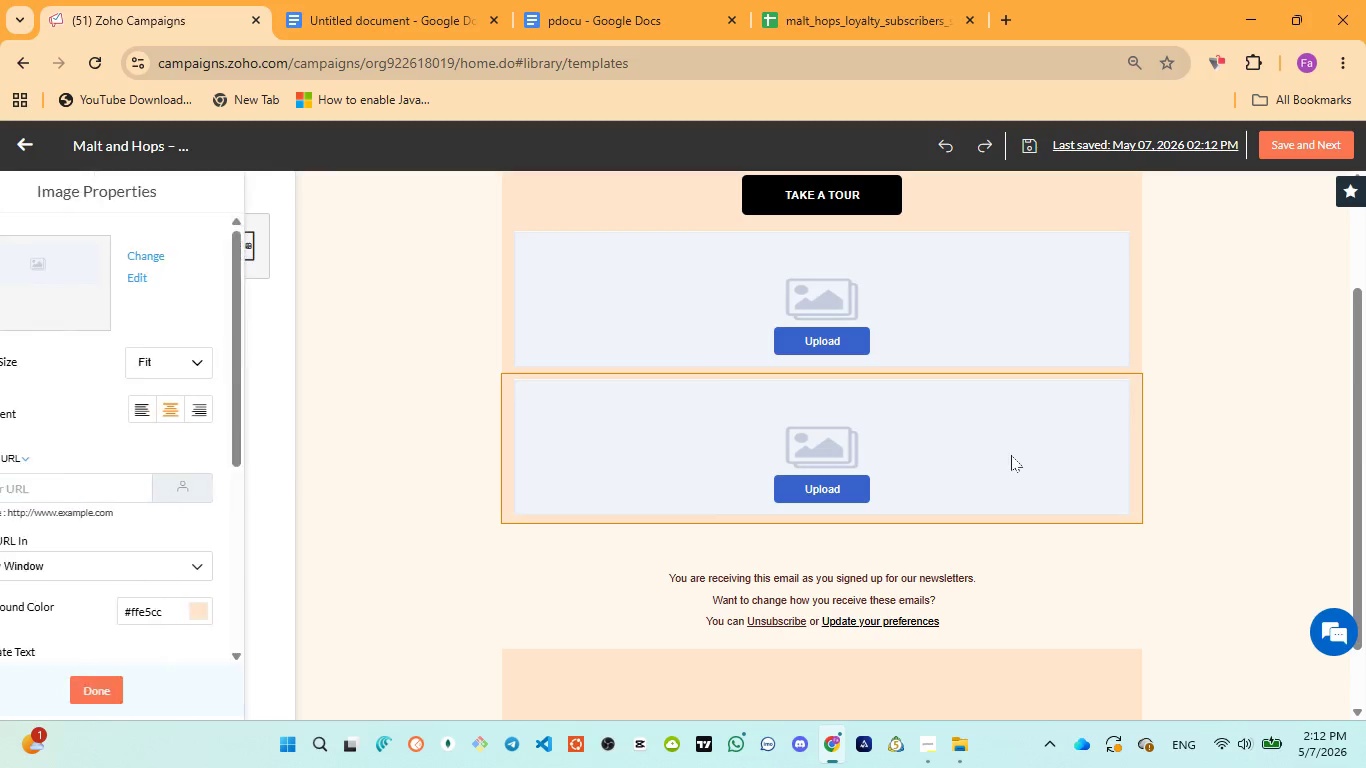 
left_click([1011, 455])
 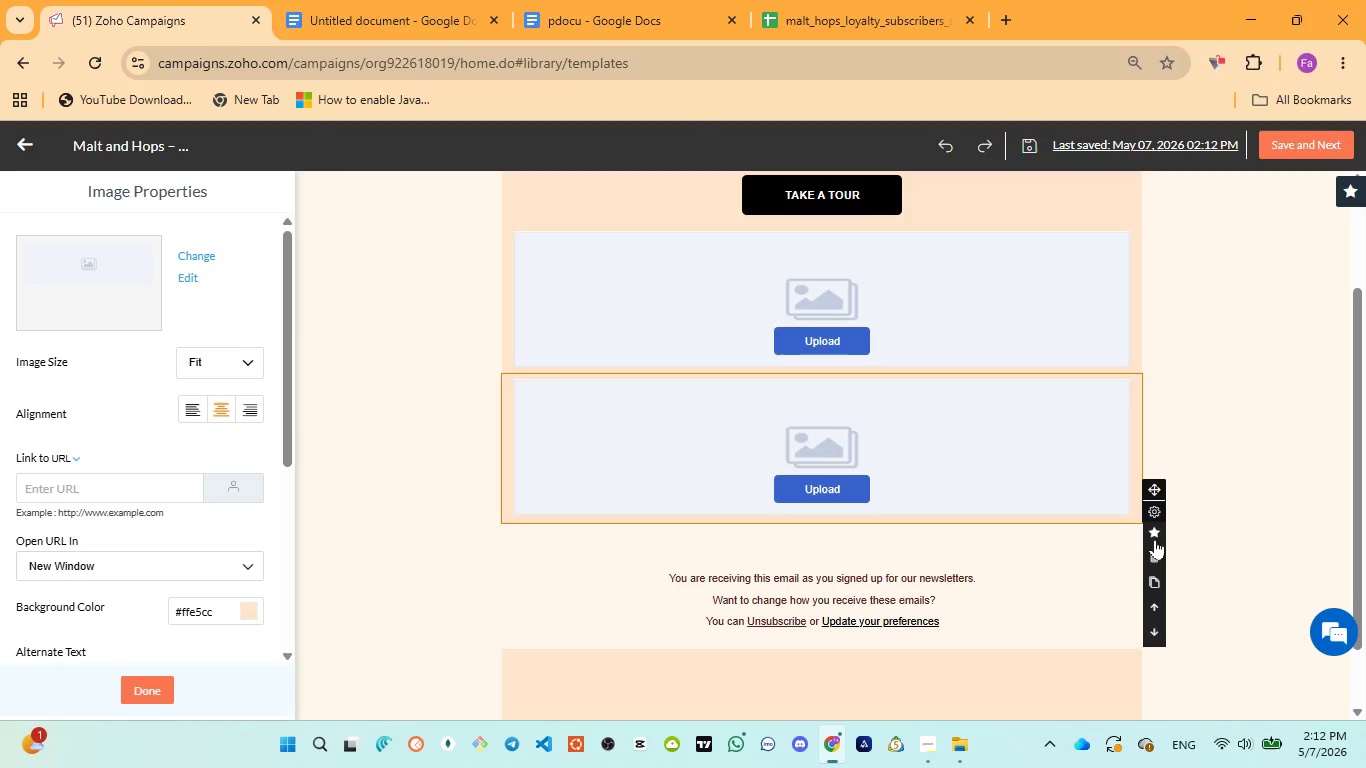 
left_click([1155, 552])
 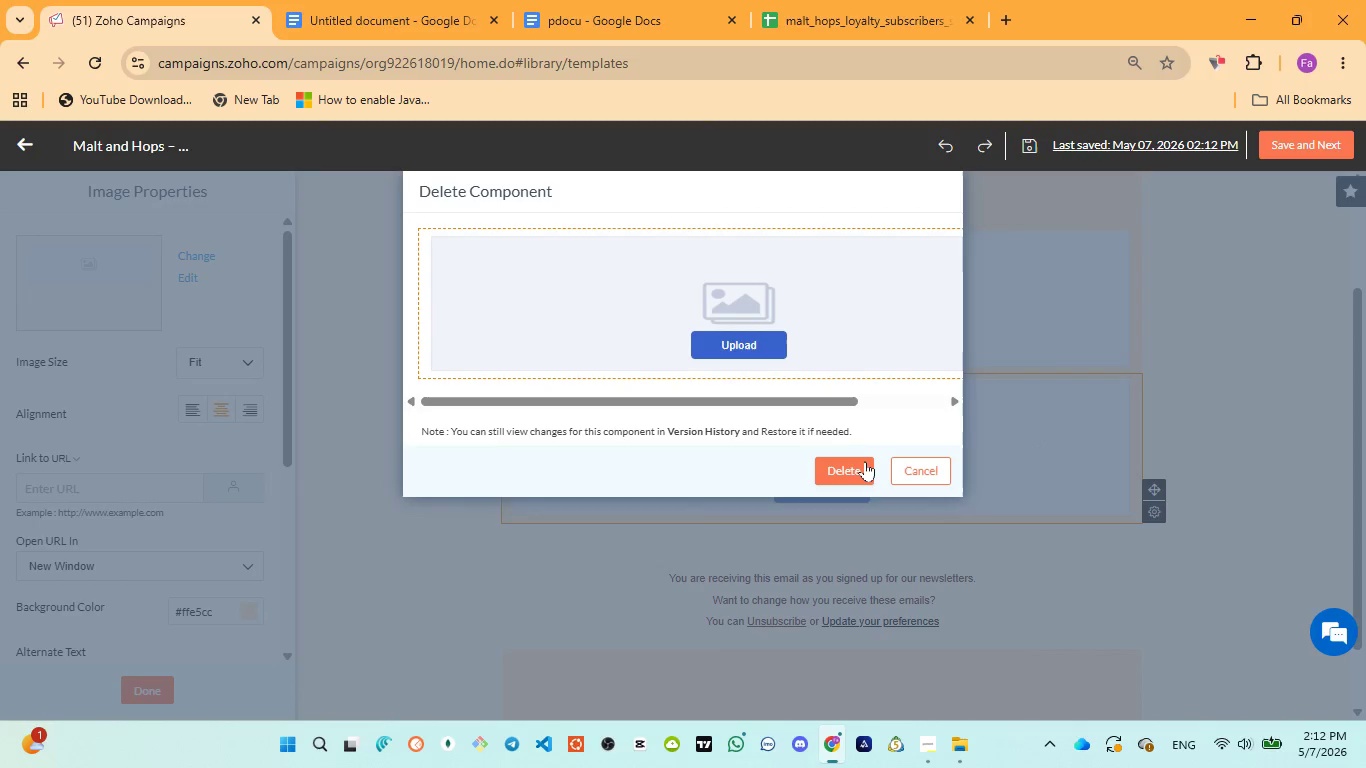 
left_click([862, 467])
 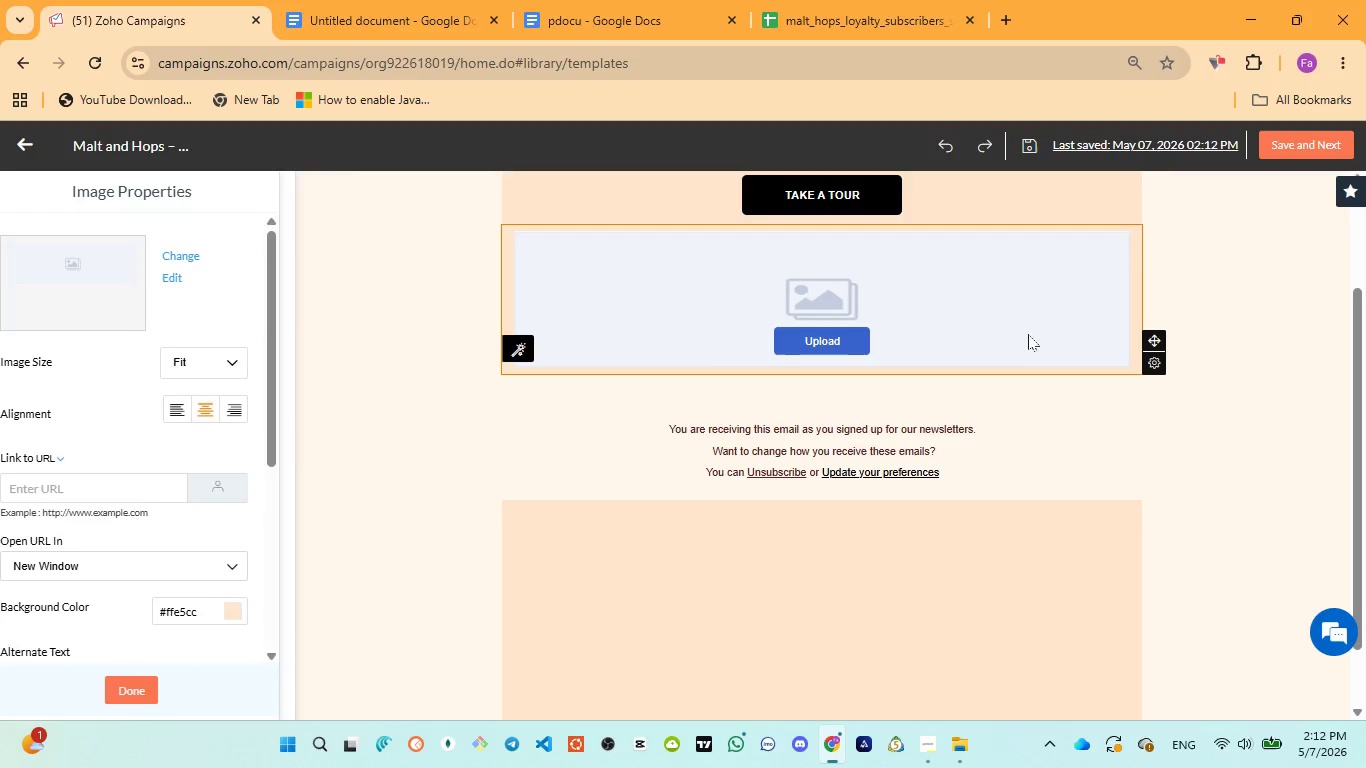 
left_click([1032, 324])
 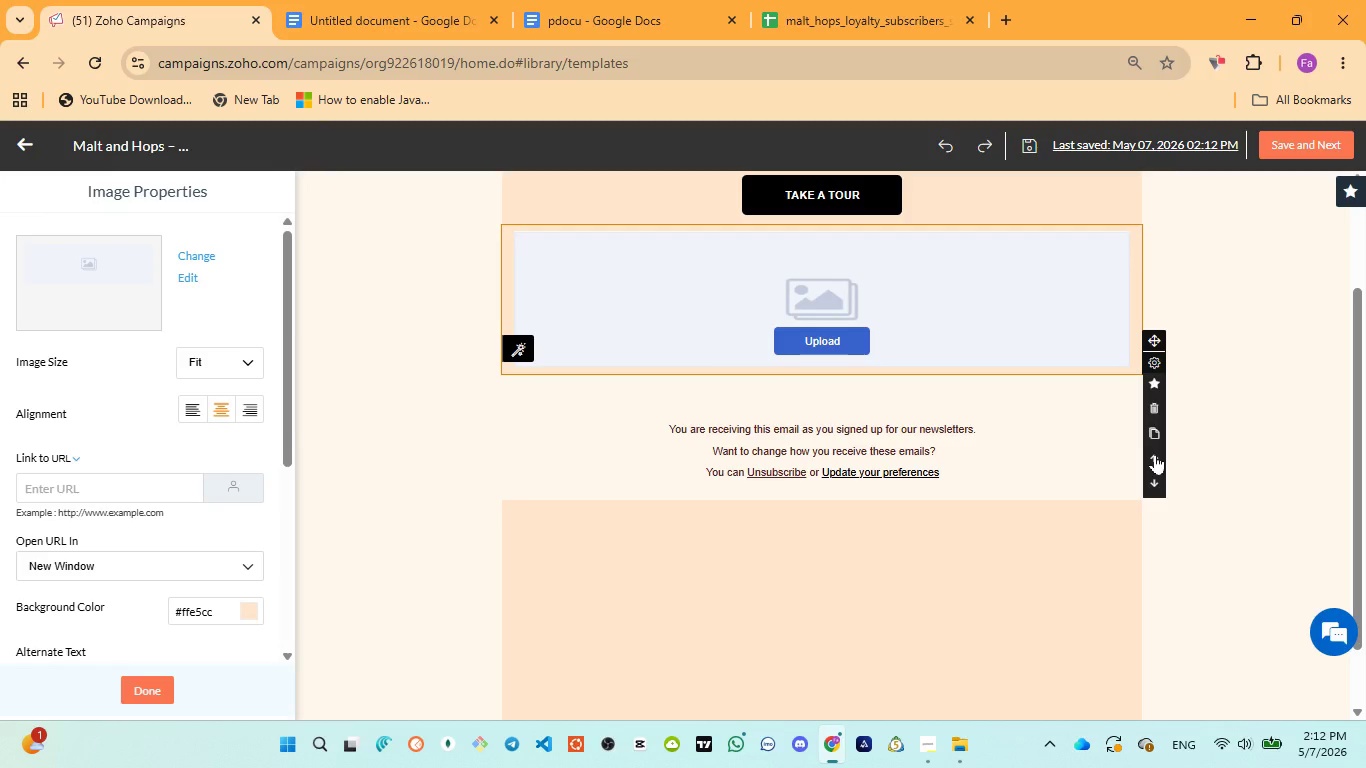 
left_click([1152, 450])
 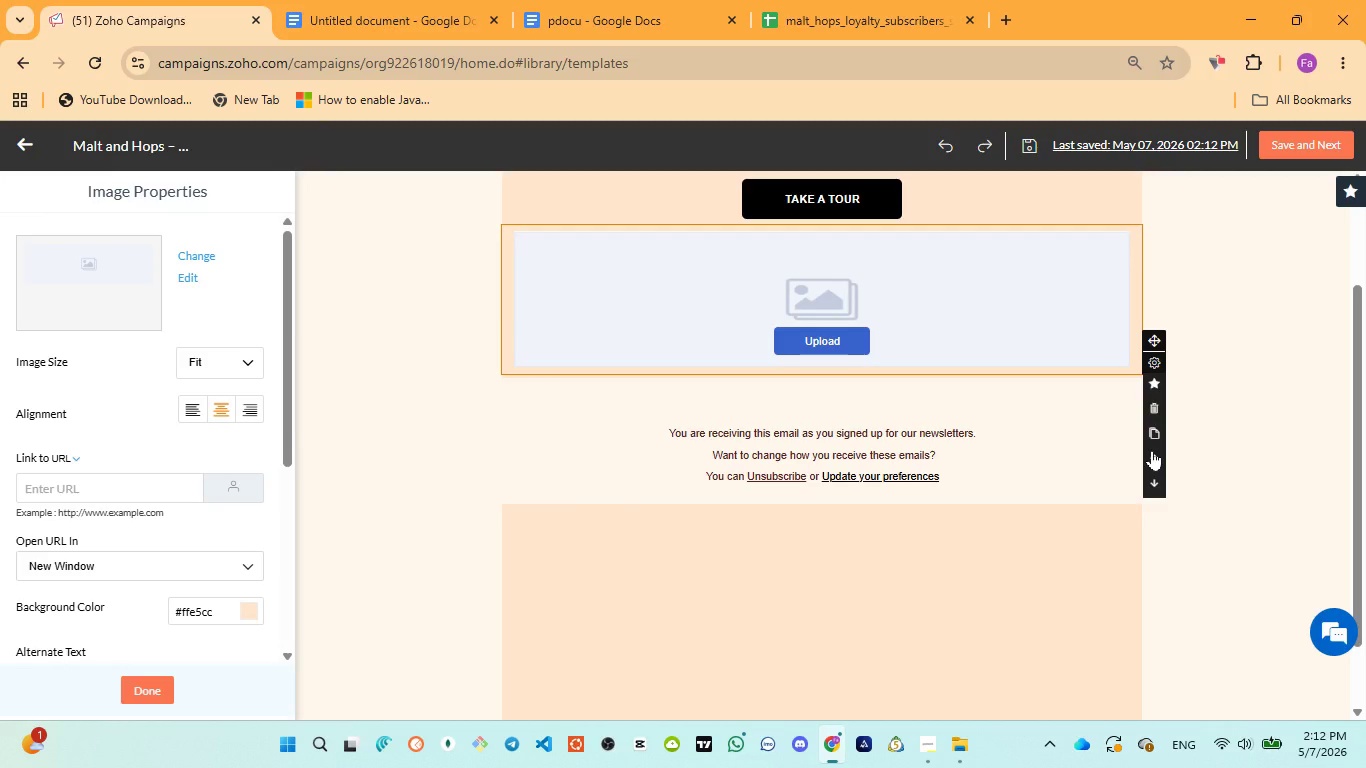 
left_click([1152, 450])
 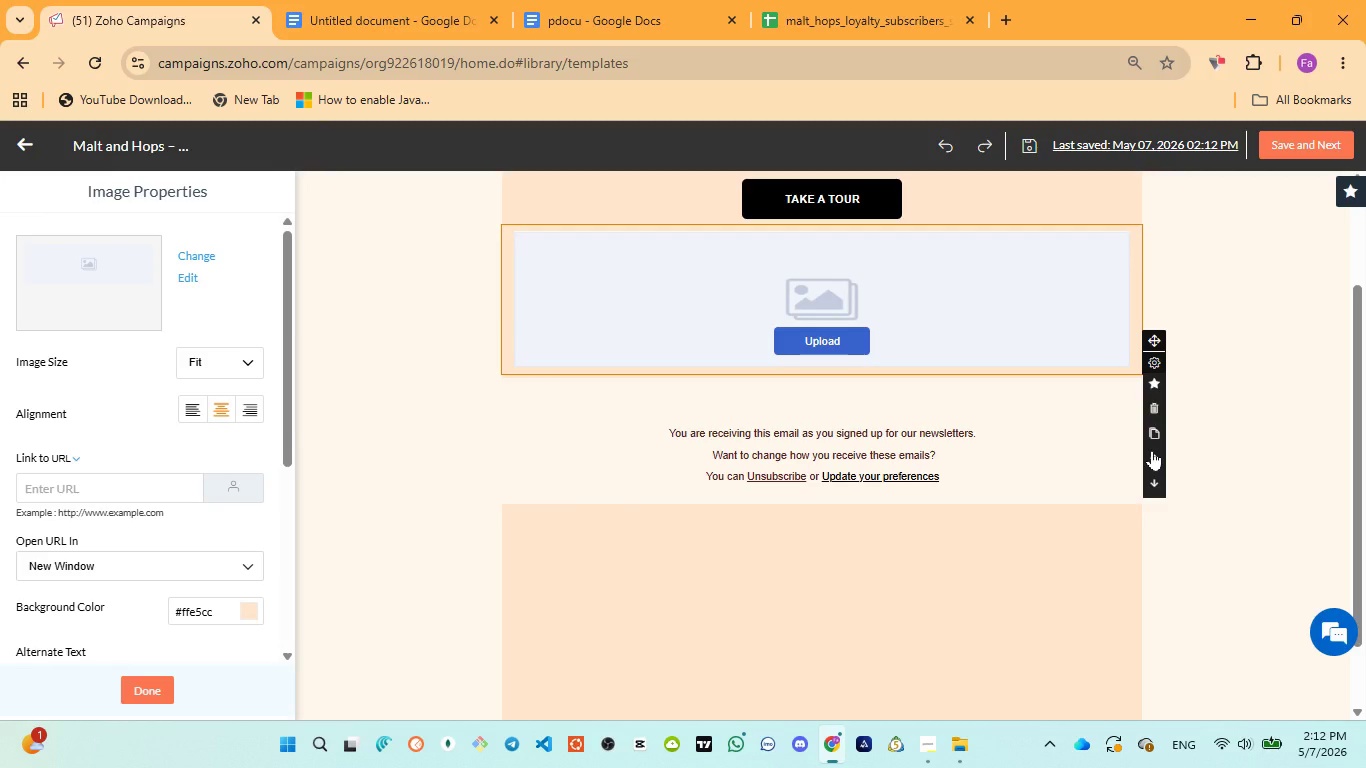 
left_click([1152, 450])
 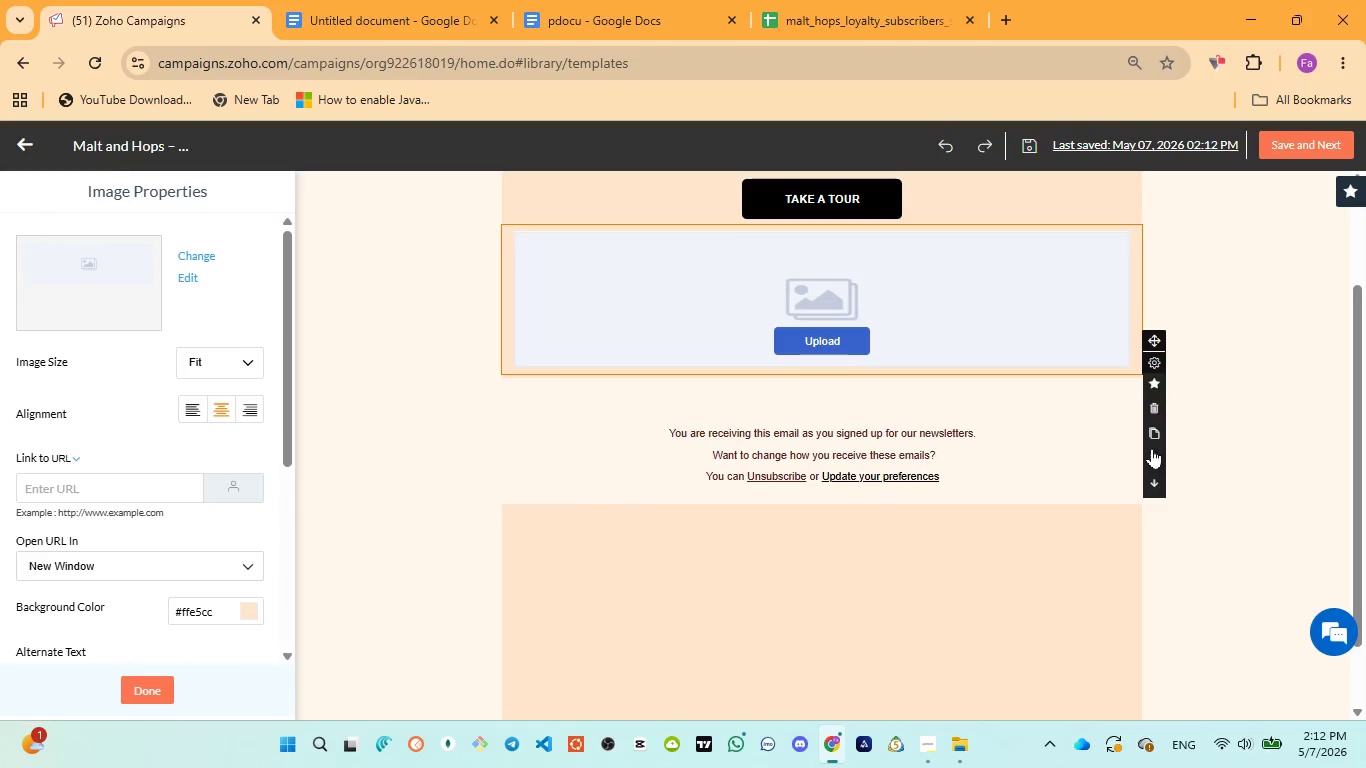 
left_click([1152, 444])
 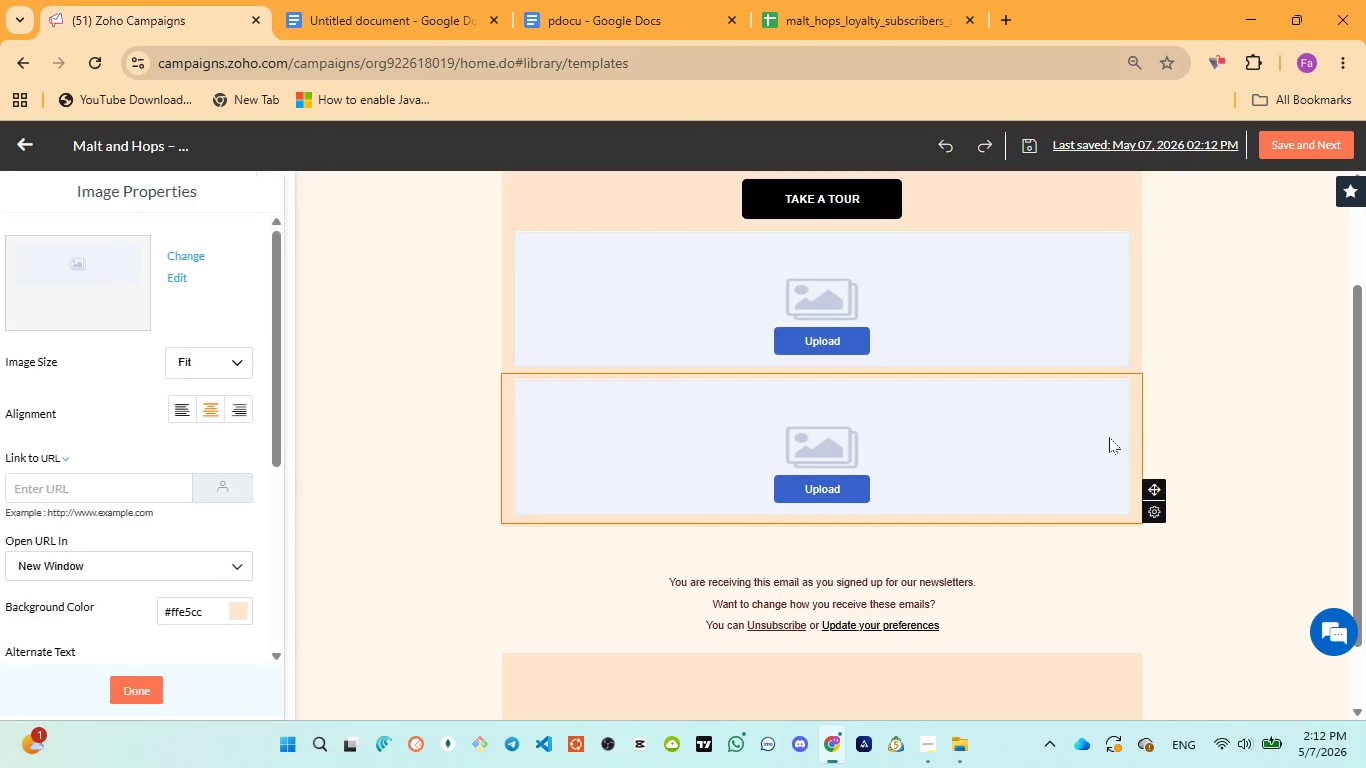 
left_click([1081, 454])
 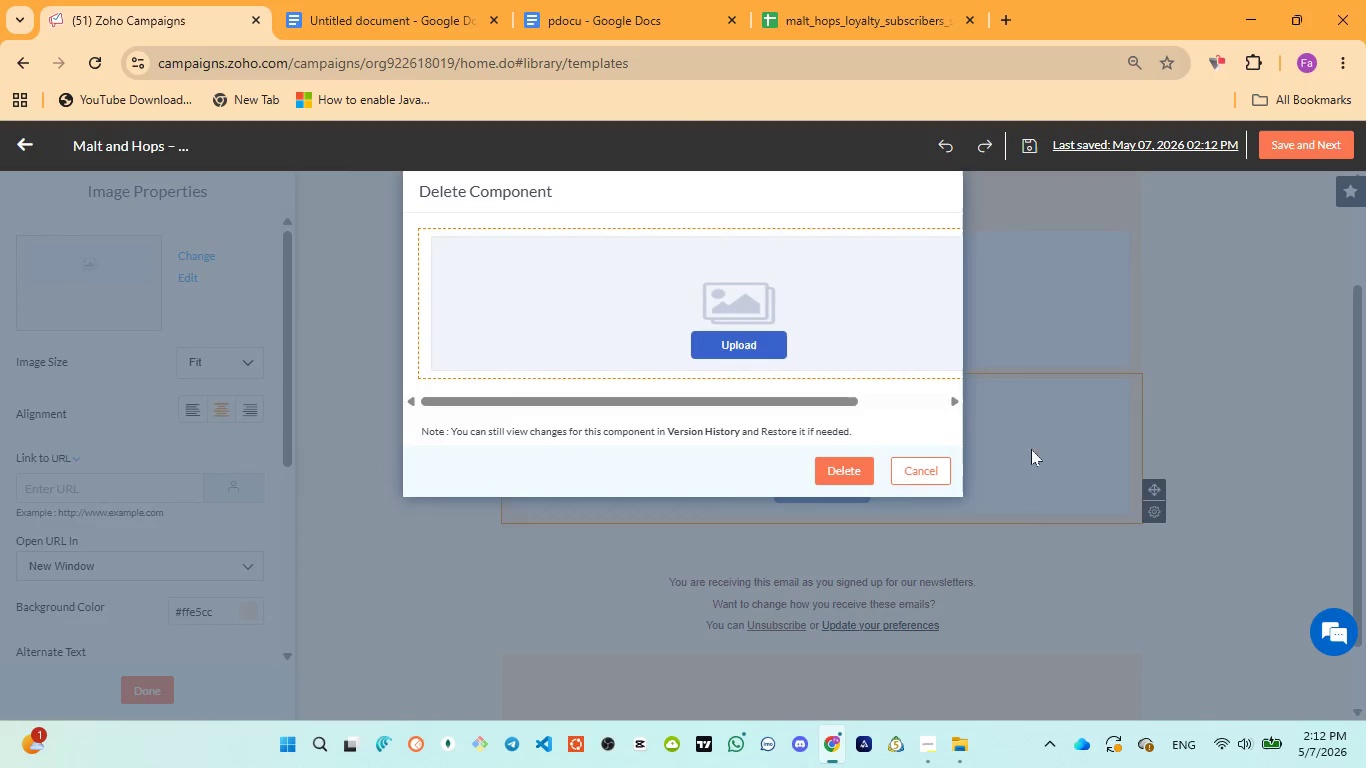 
left_click([852, 473])
 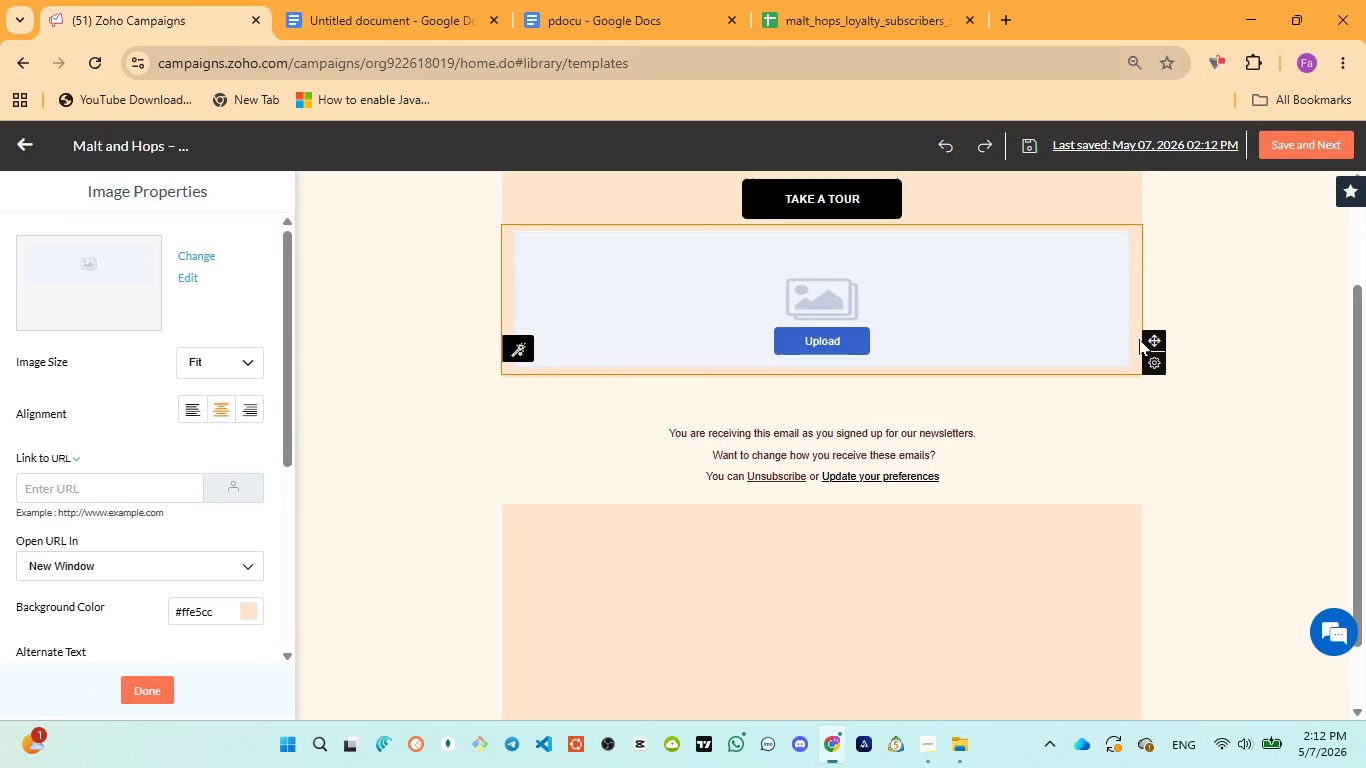 
left_click([1109, 336])
 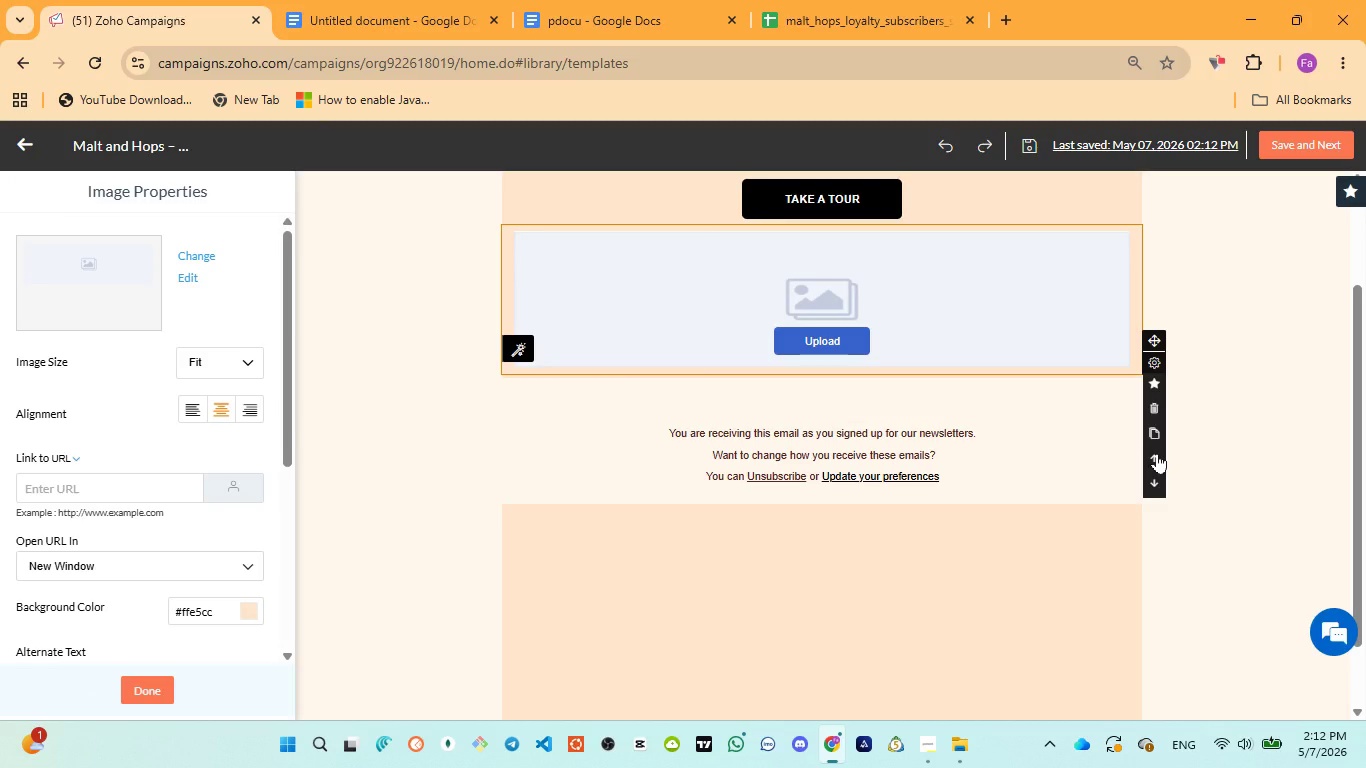 
left_click([1155, 452])
 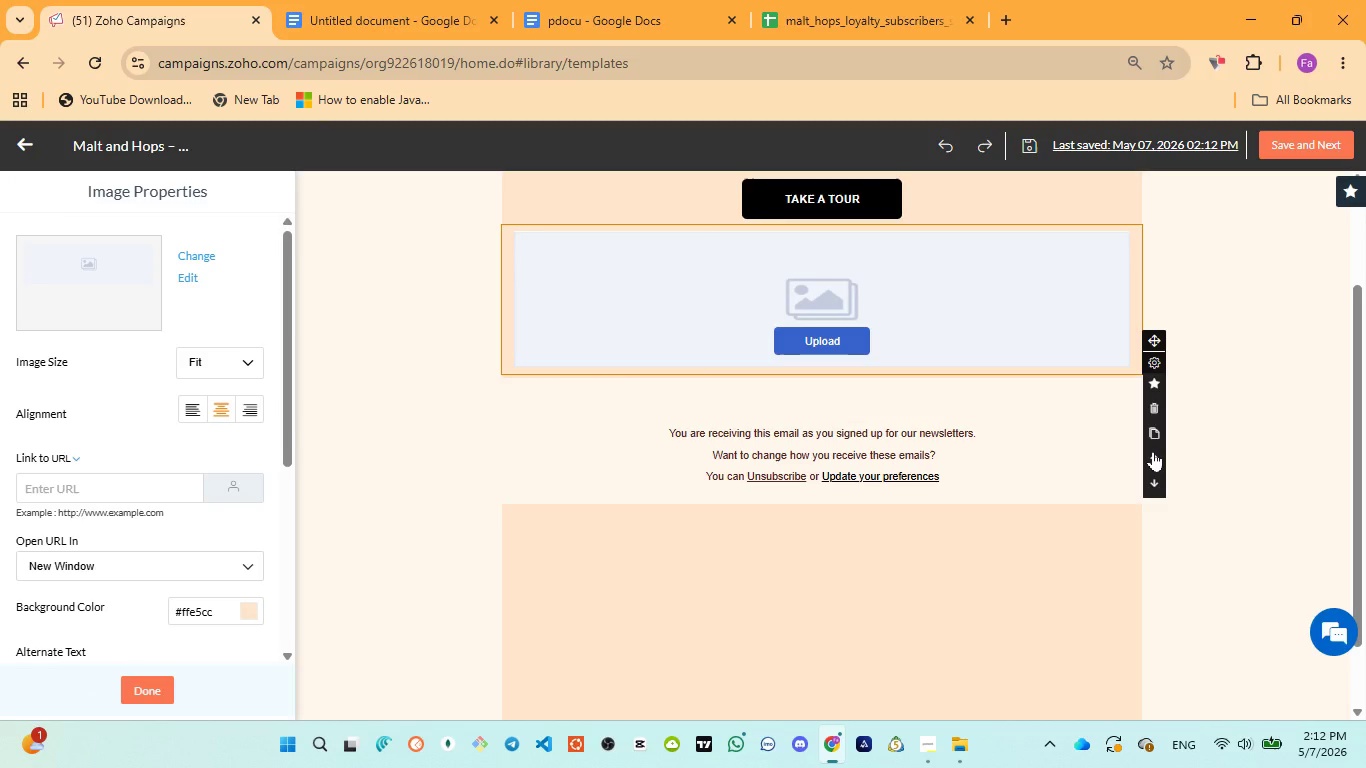 
left_click([1152, 451])
 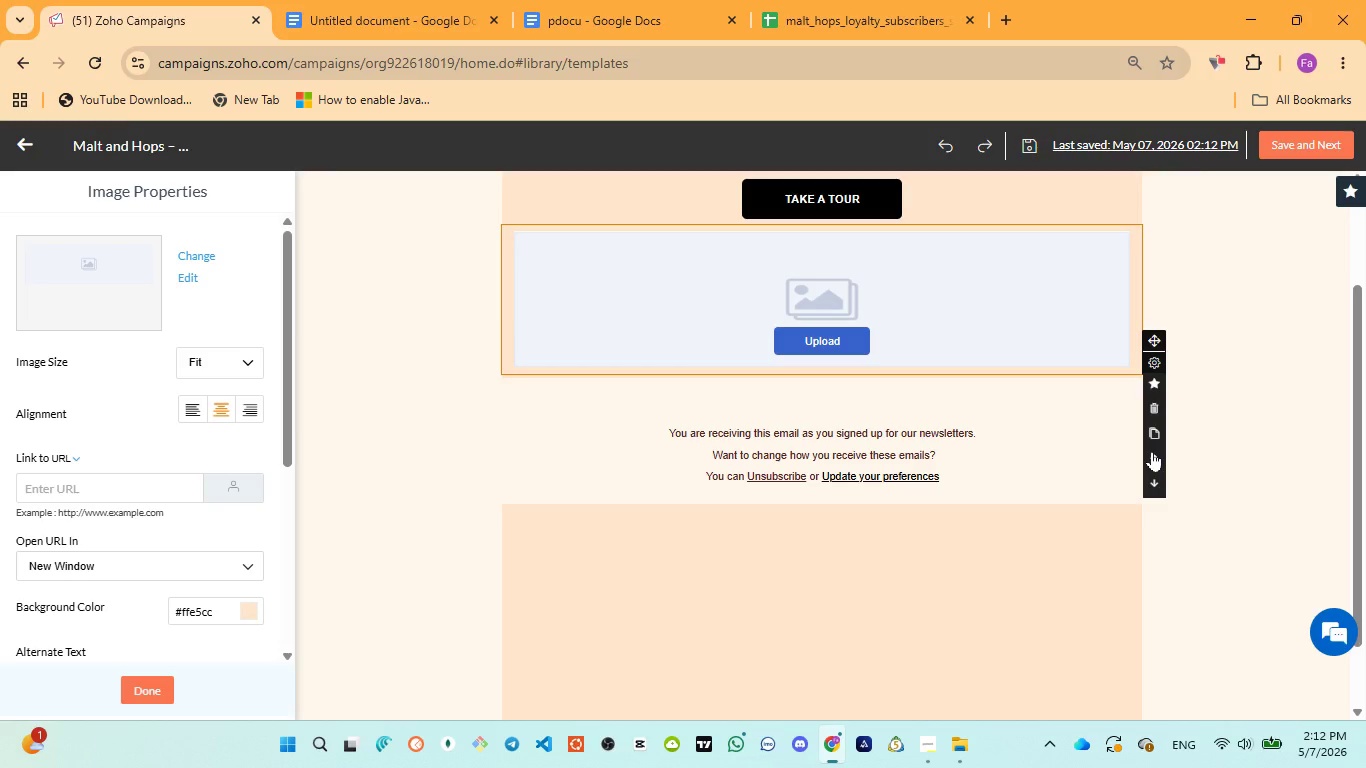 
double_click([1152, 451])
 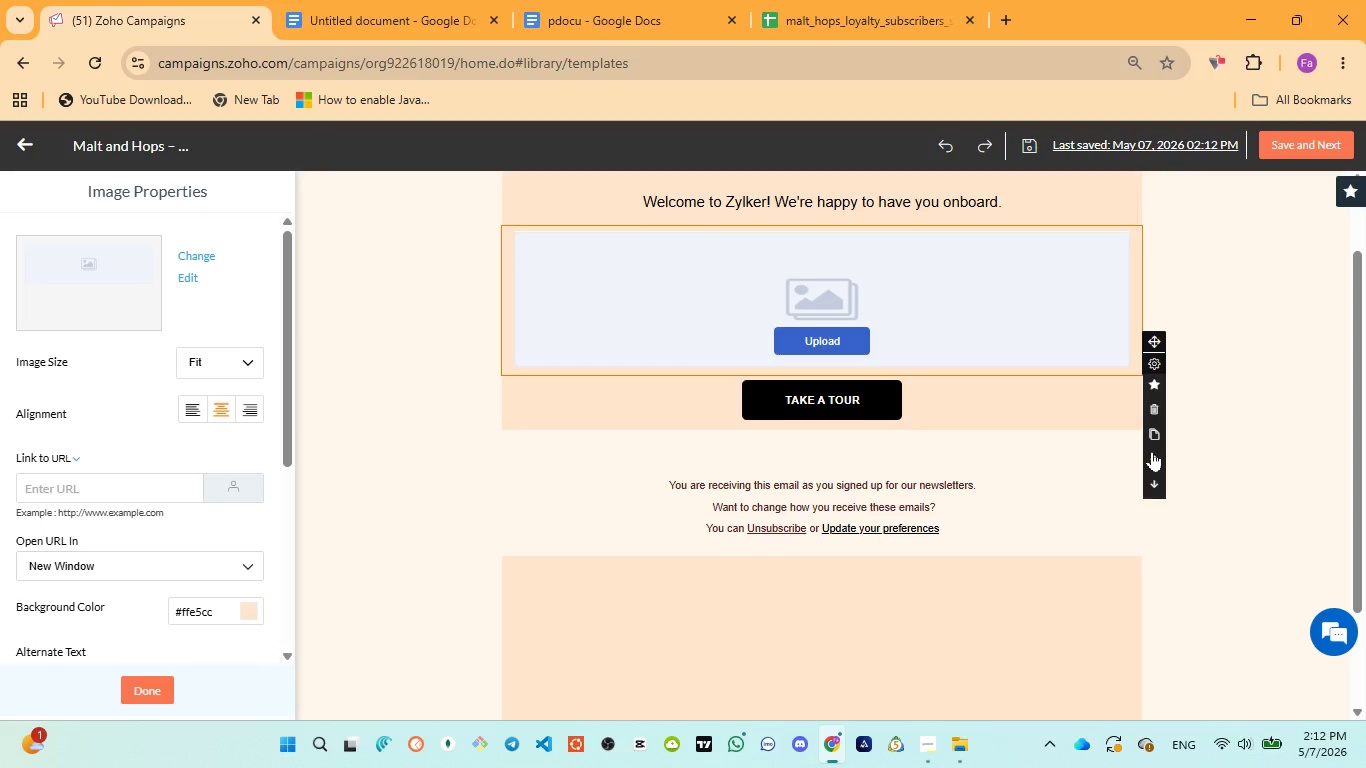 
left_click([1152, 451])
 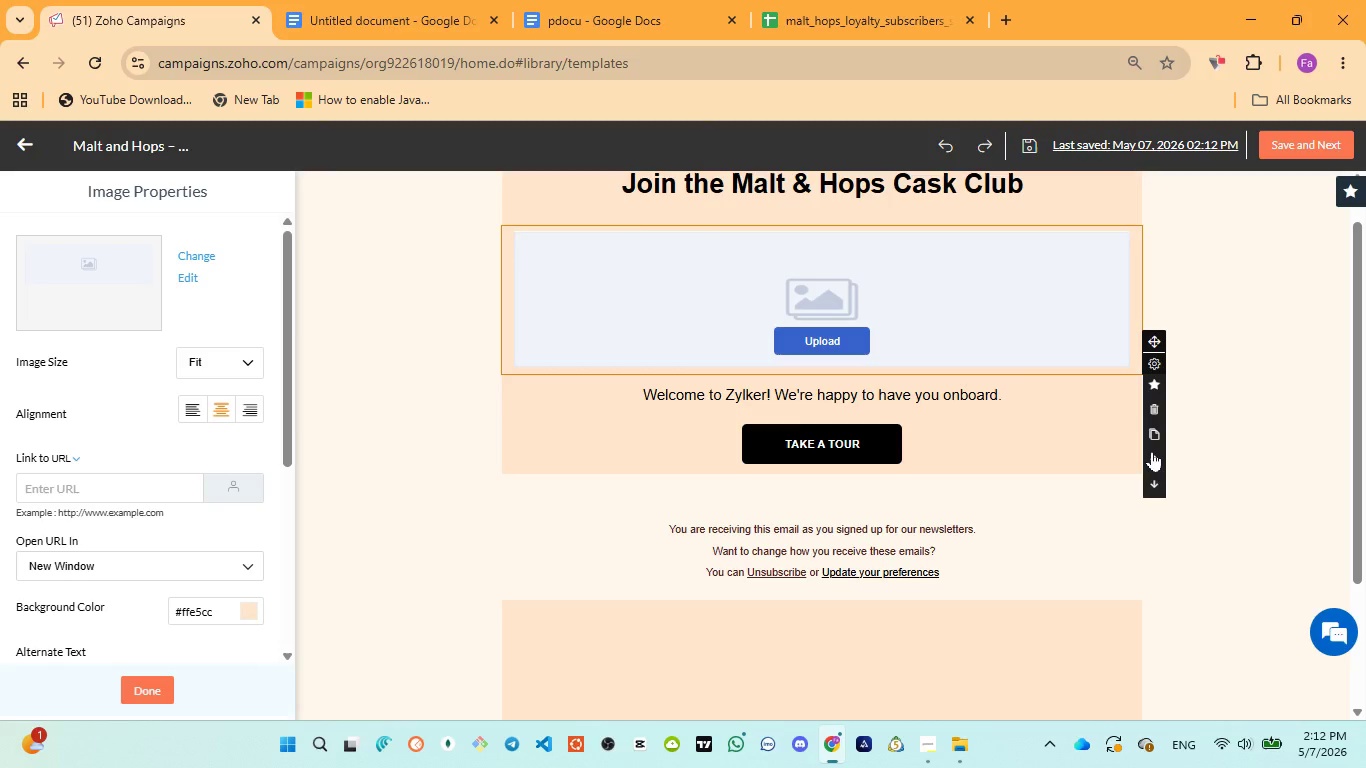 
left_click([1152, 451])
 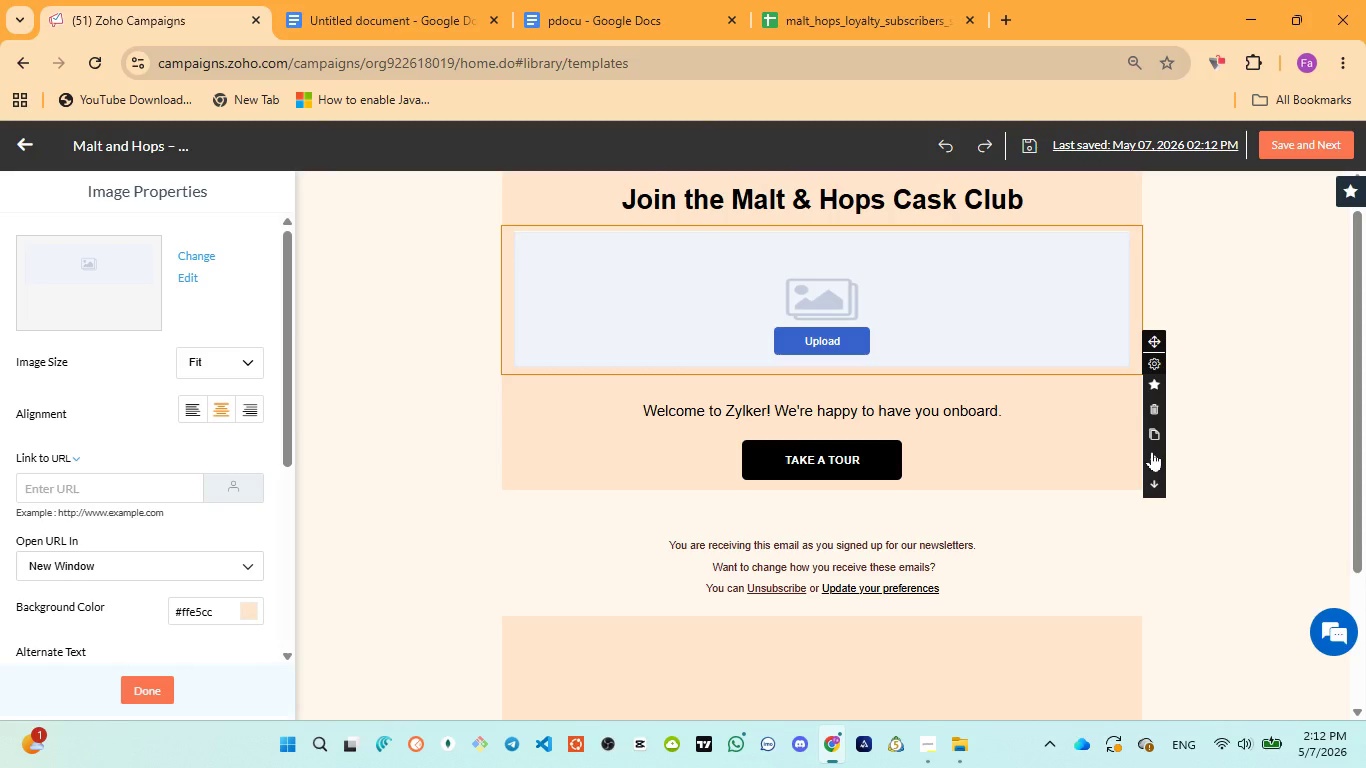 
left_click([1152, 451])
 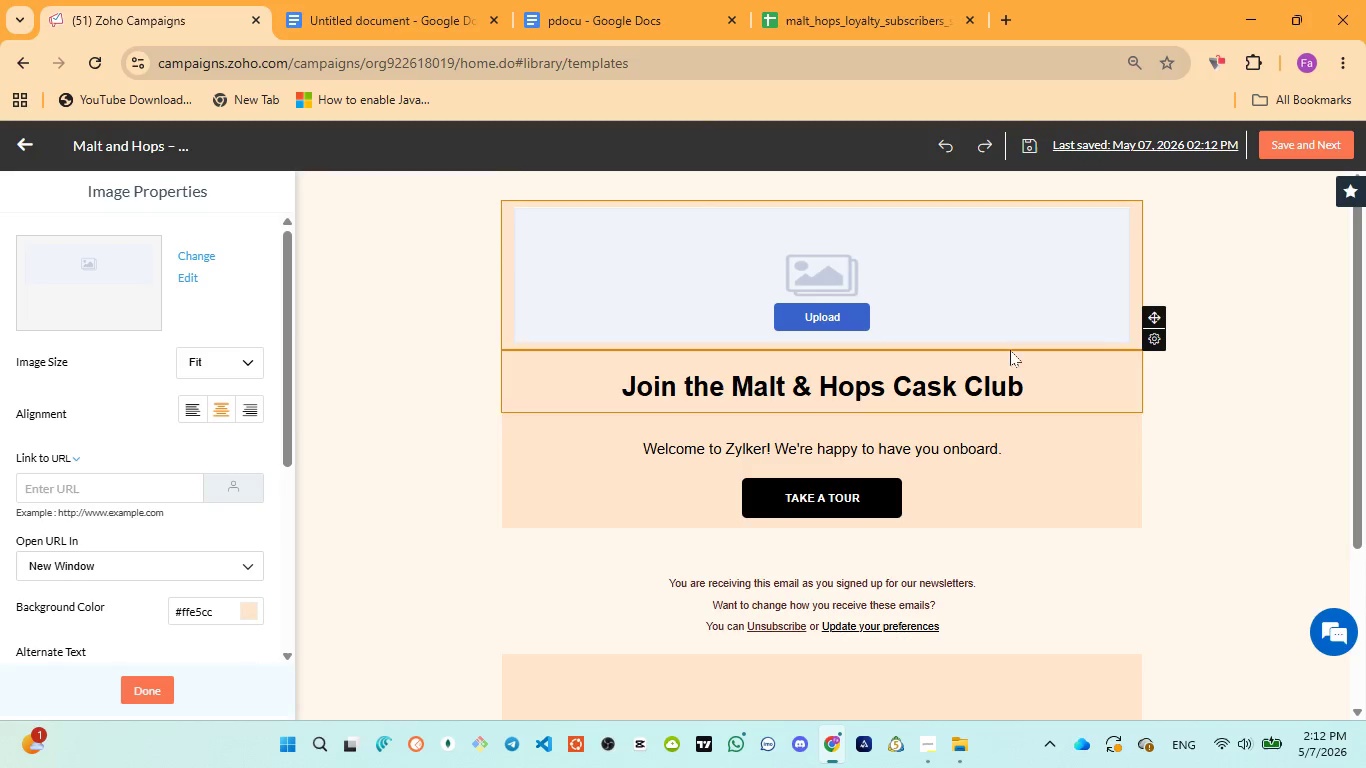 
left_click([1018, 307])
 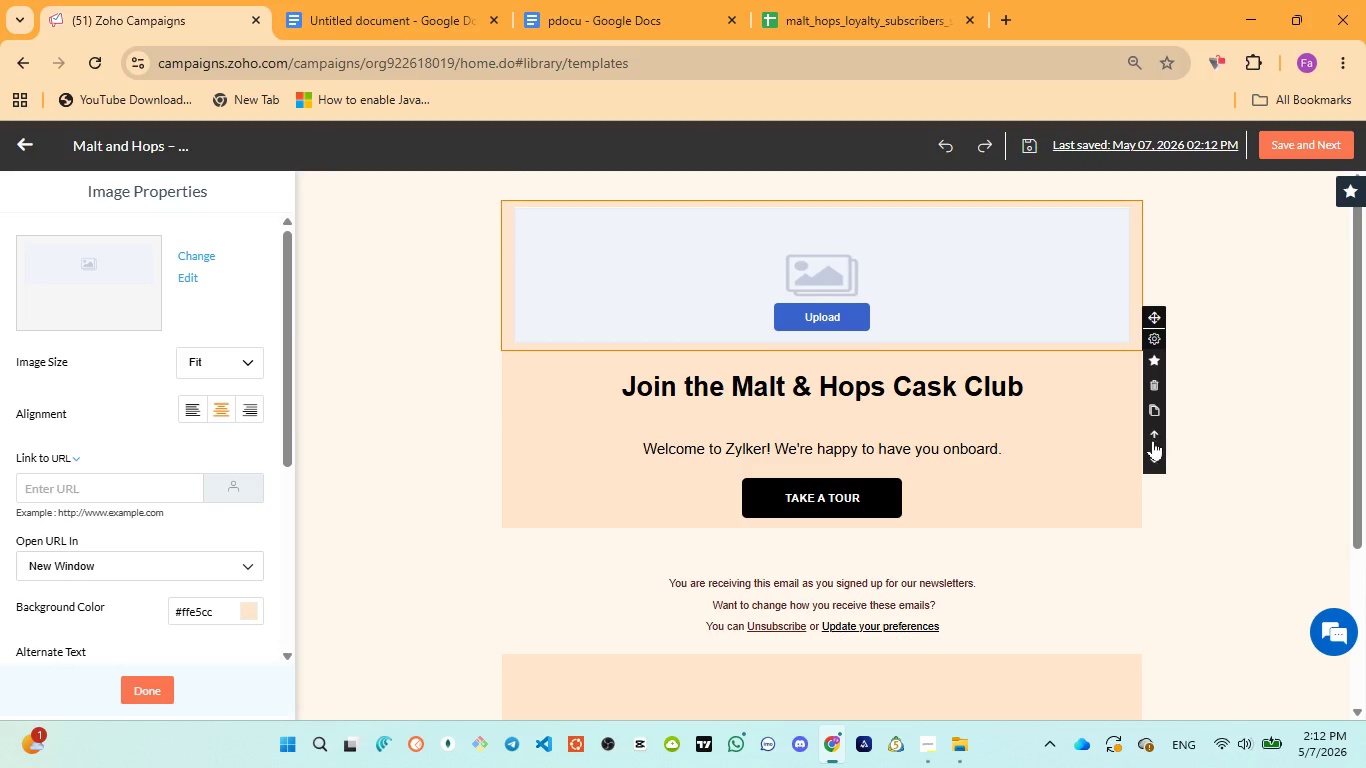 
left_click([1153, 447])
 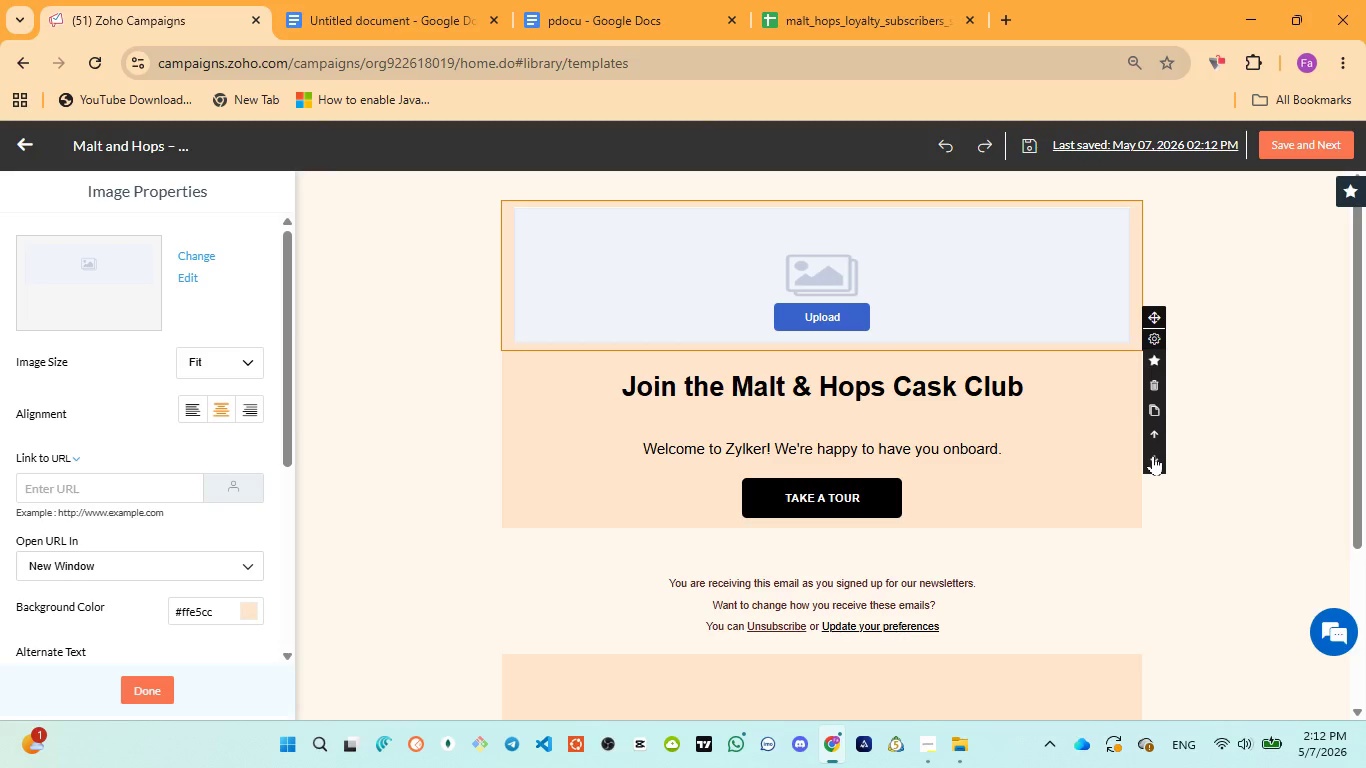 
left_click([1154, 449])
 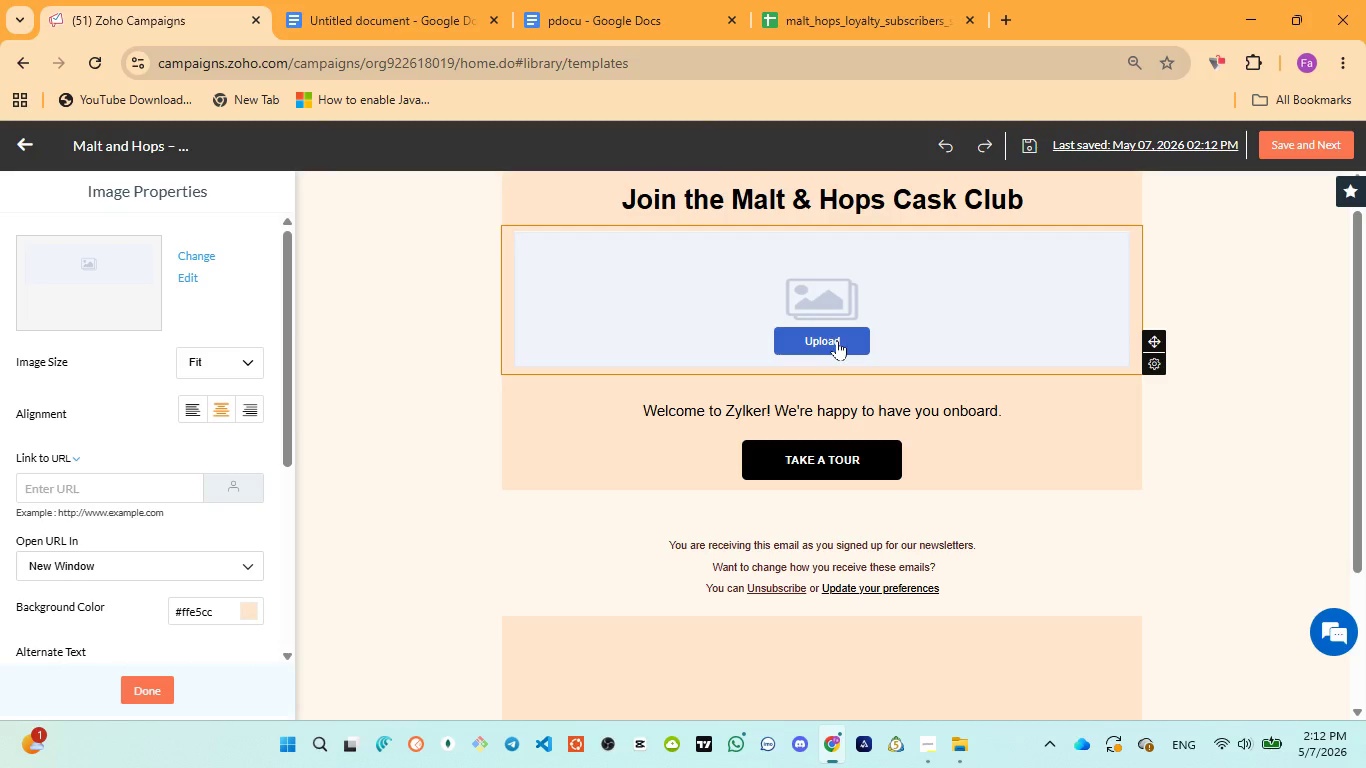 
left_click([838, 340])
 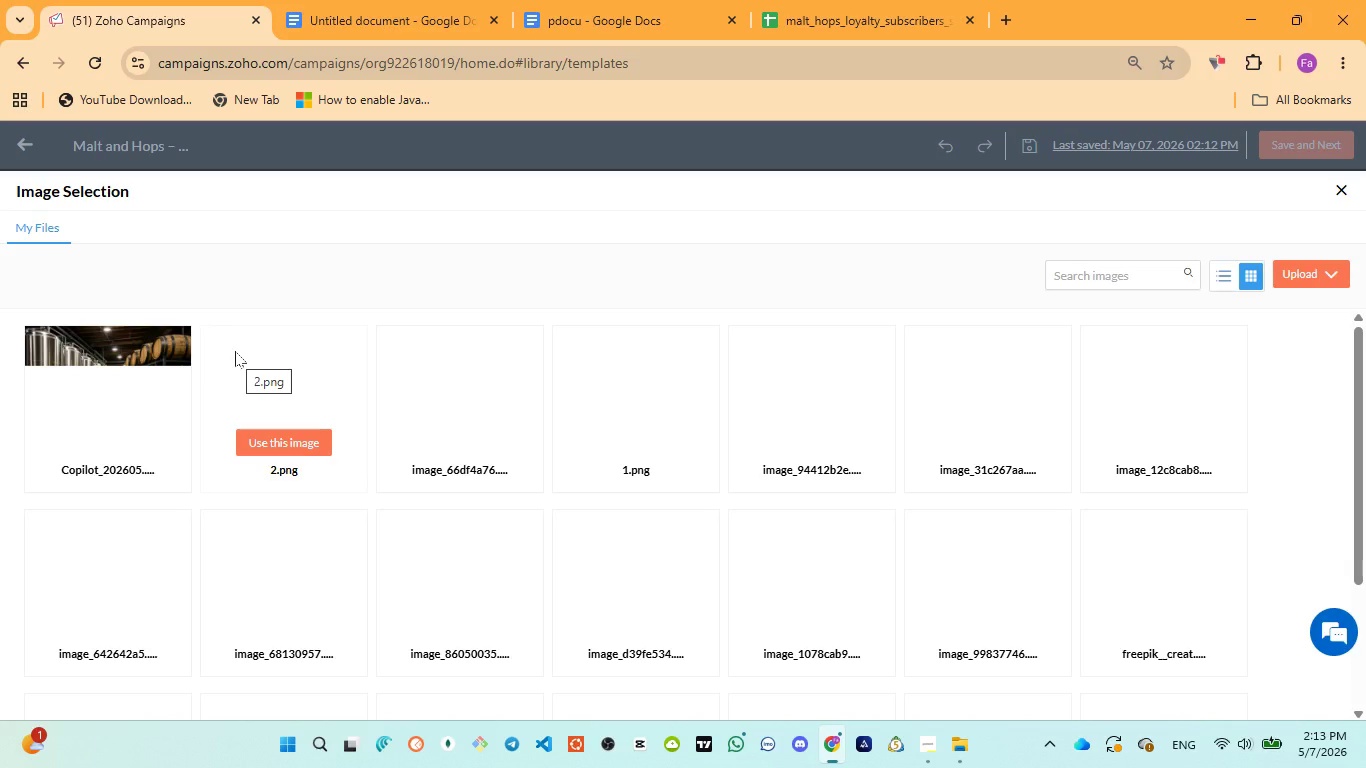 
wait(43.97)
 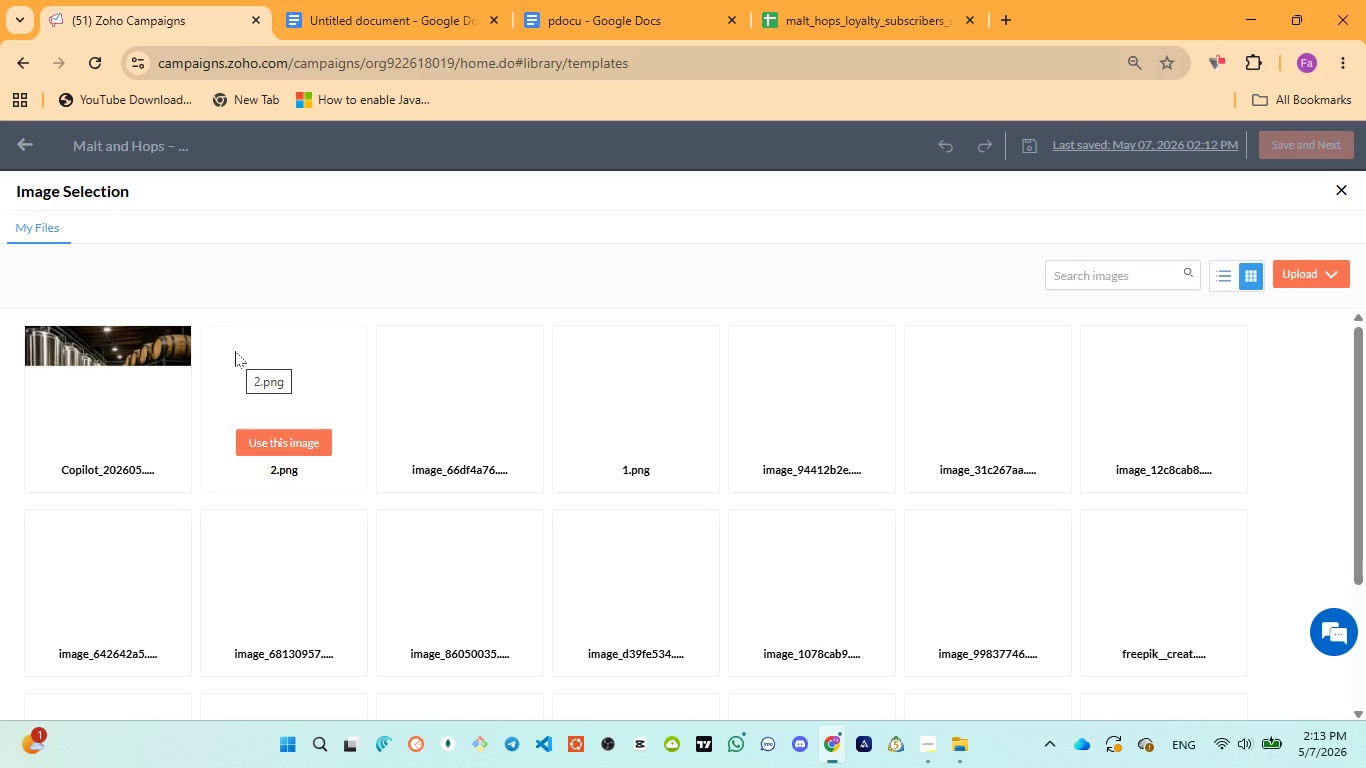 
mouse_move([308, 433])
 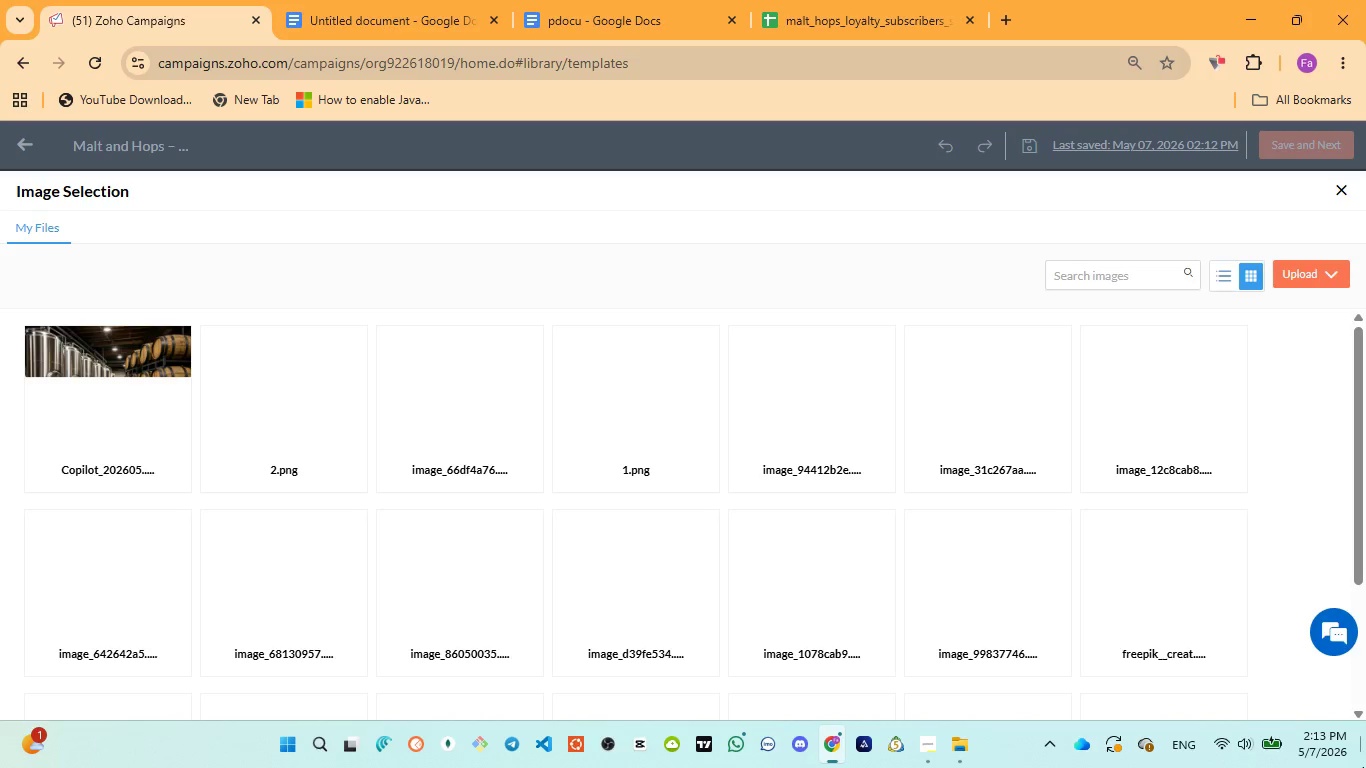 
mouse_move([497, 356])
 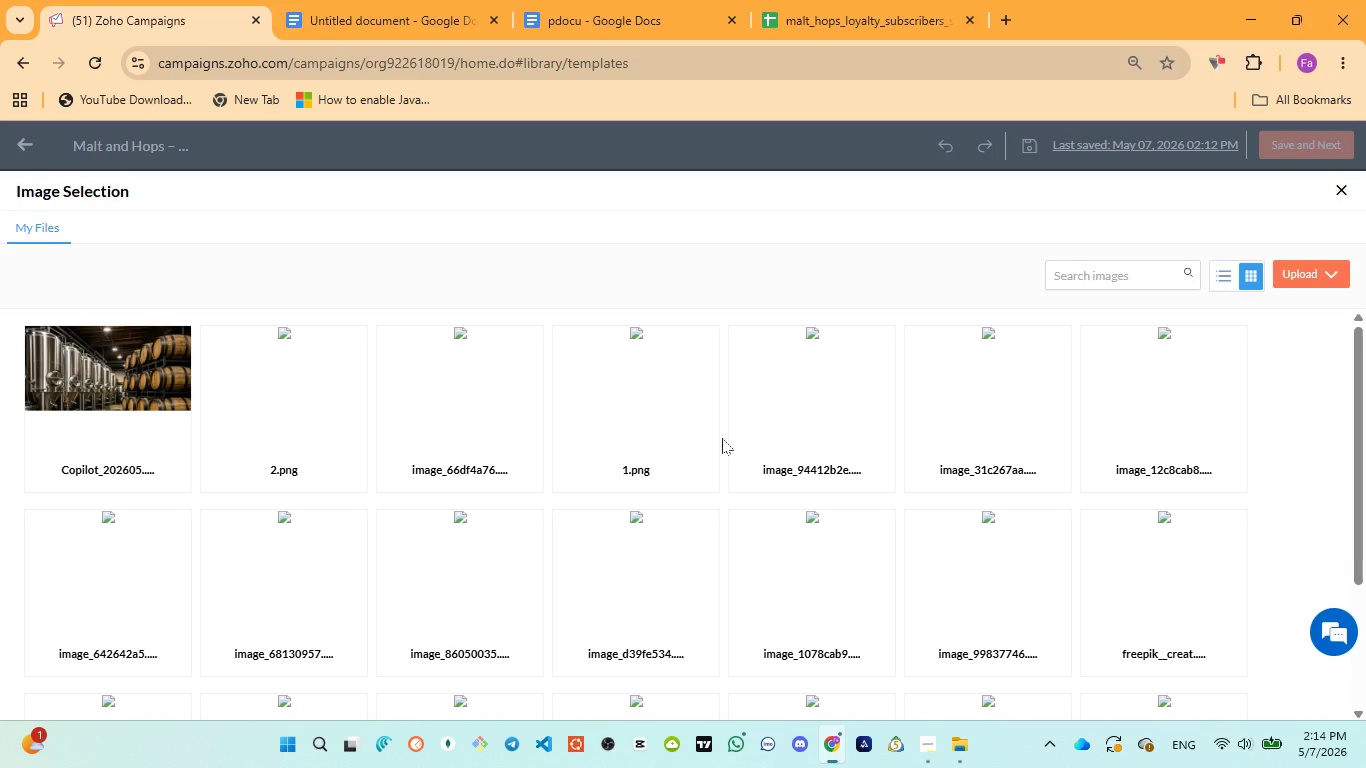 
wait(32.34)
 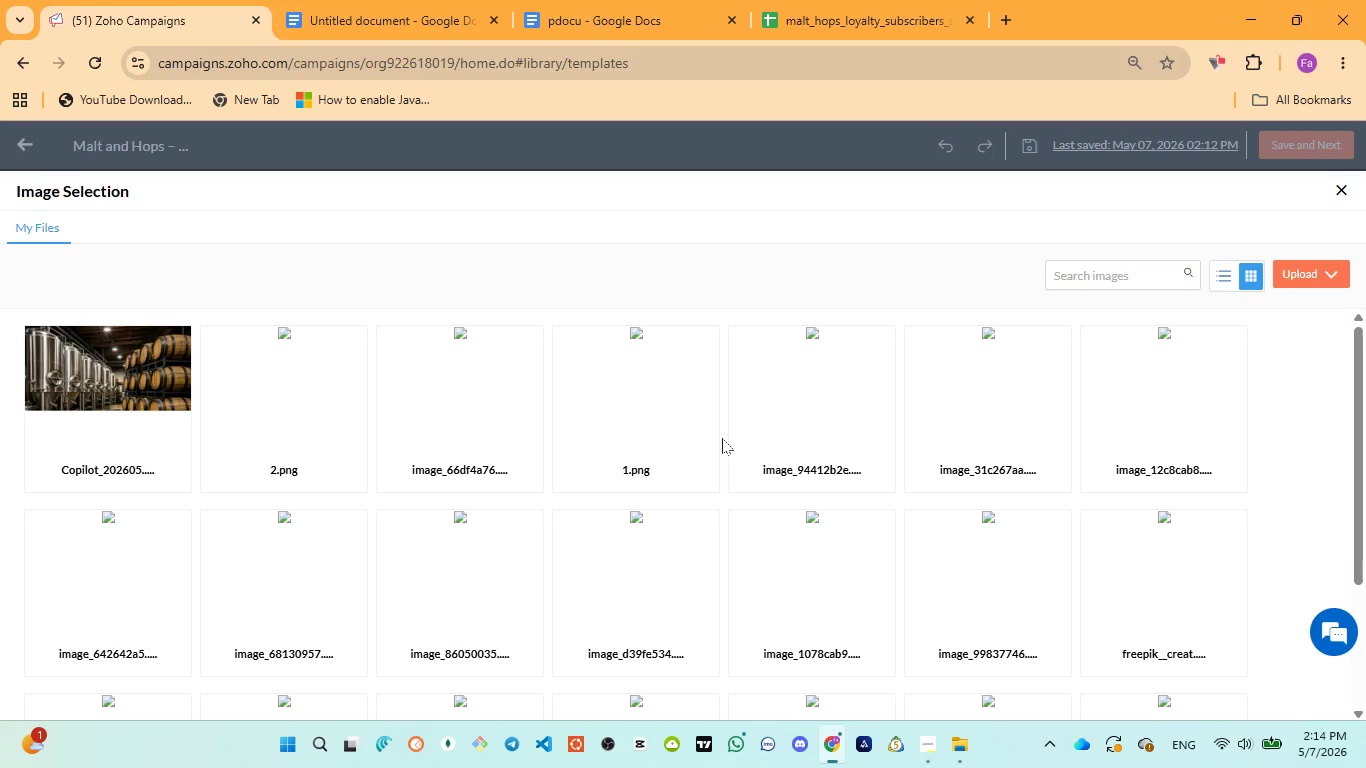 
left_click([1290, 273])
 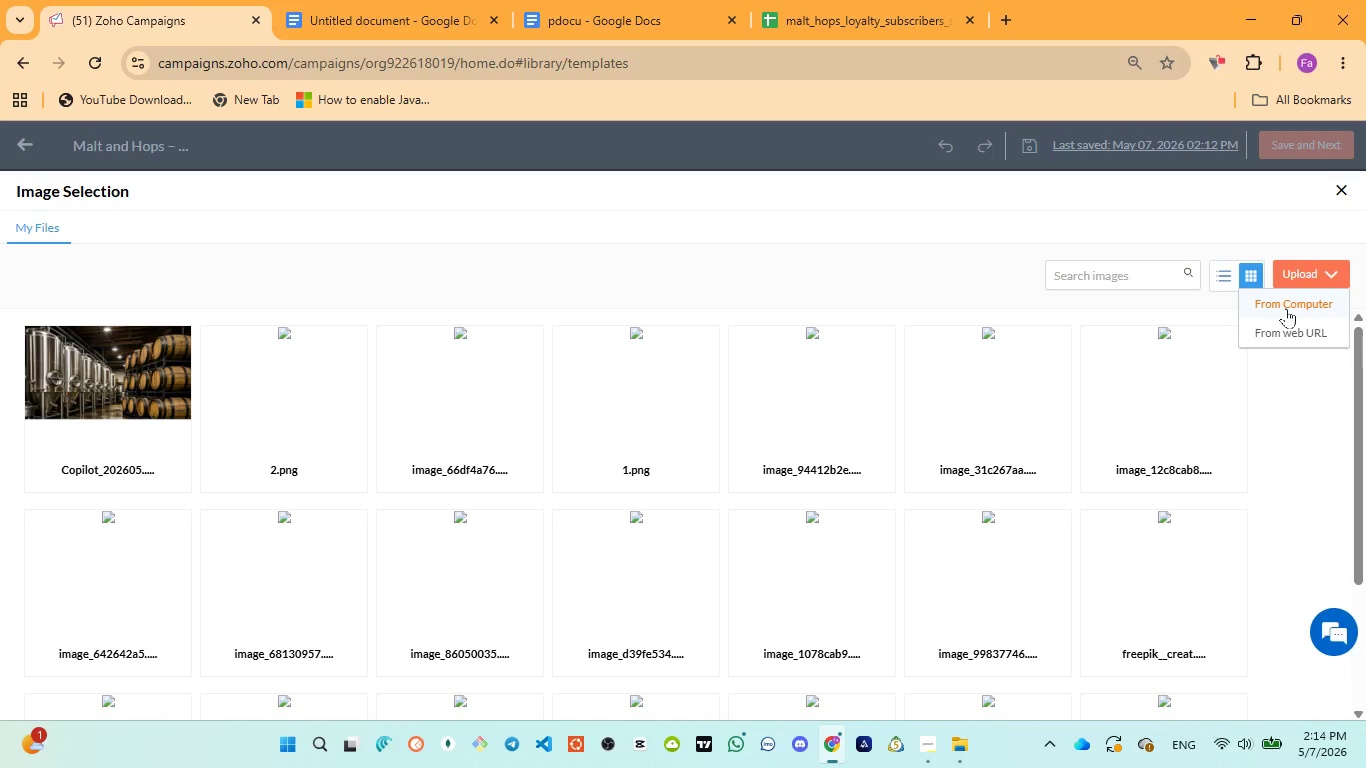 
left_click([1284, 298])
 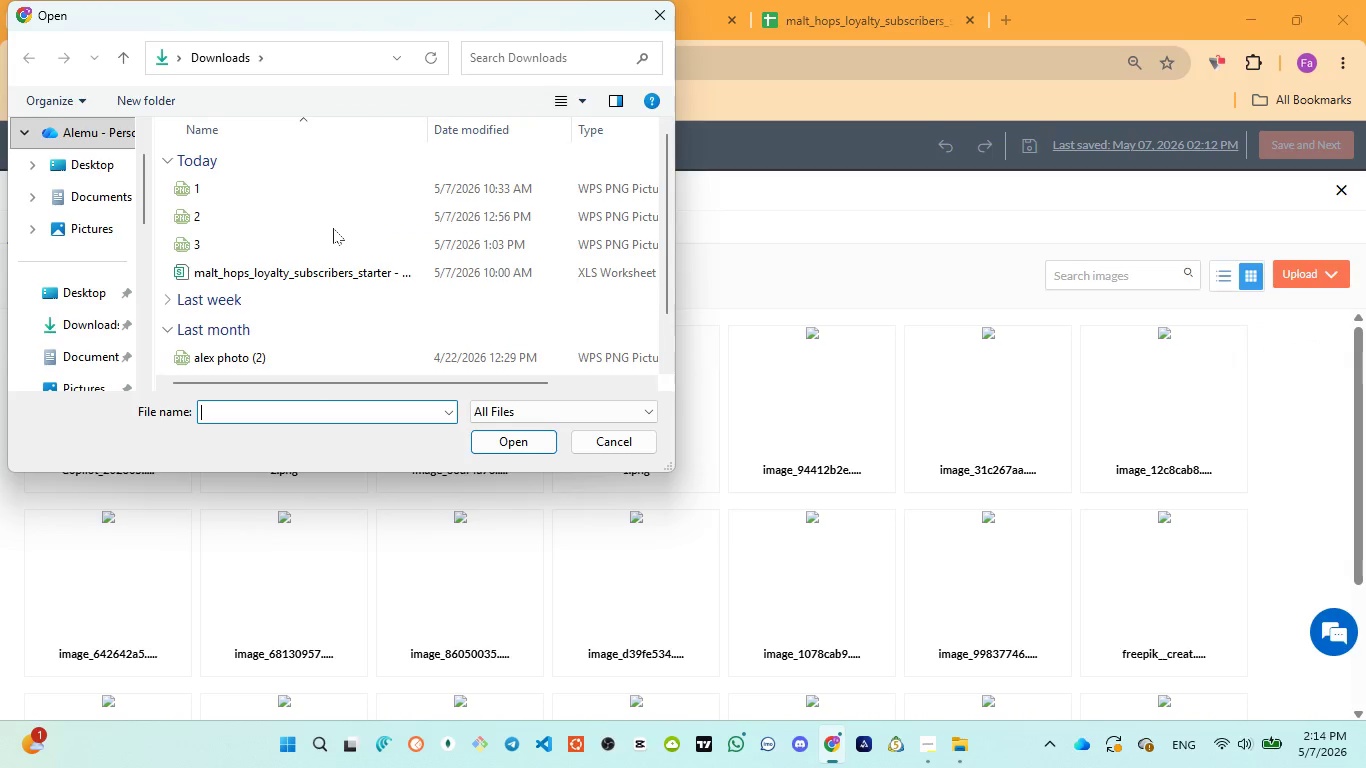 
left_click([268, 249])
 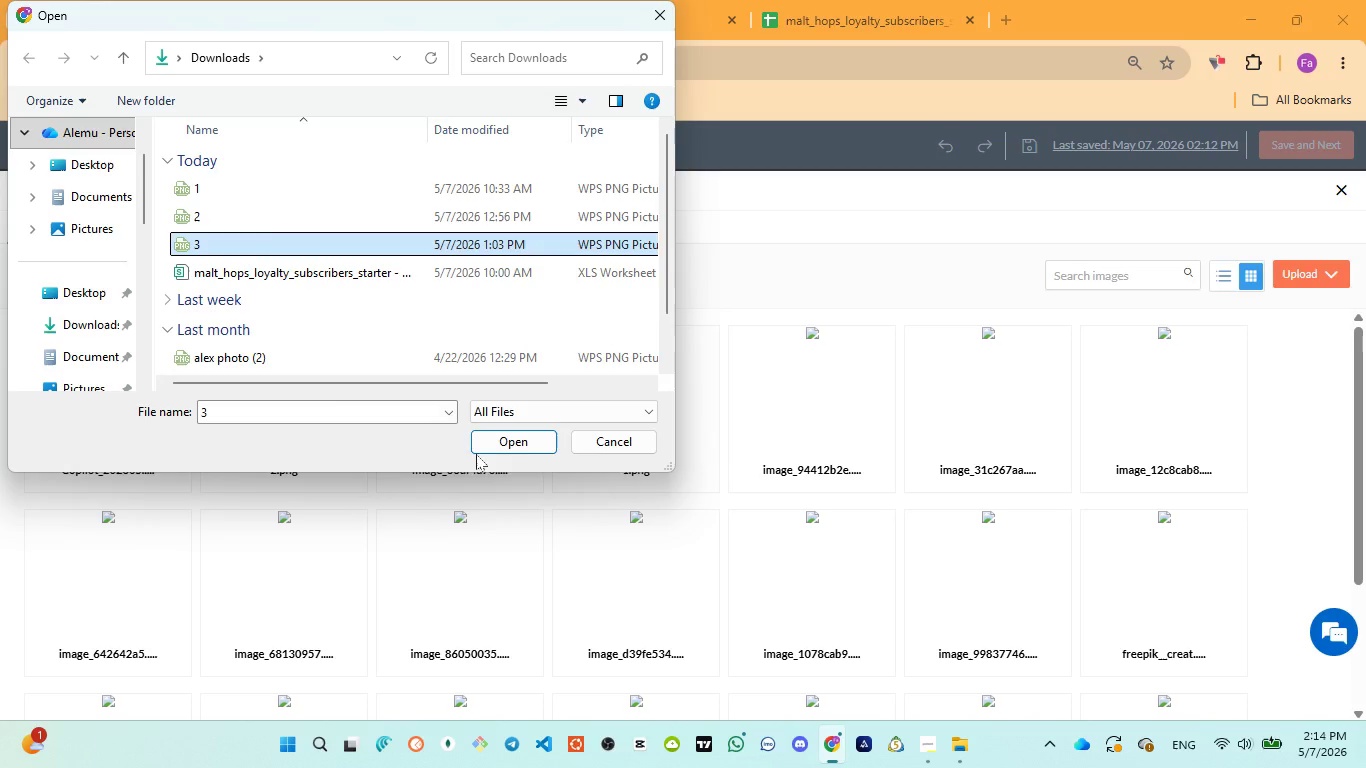 
left_click([504, 443])
 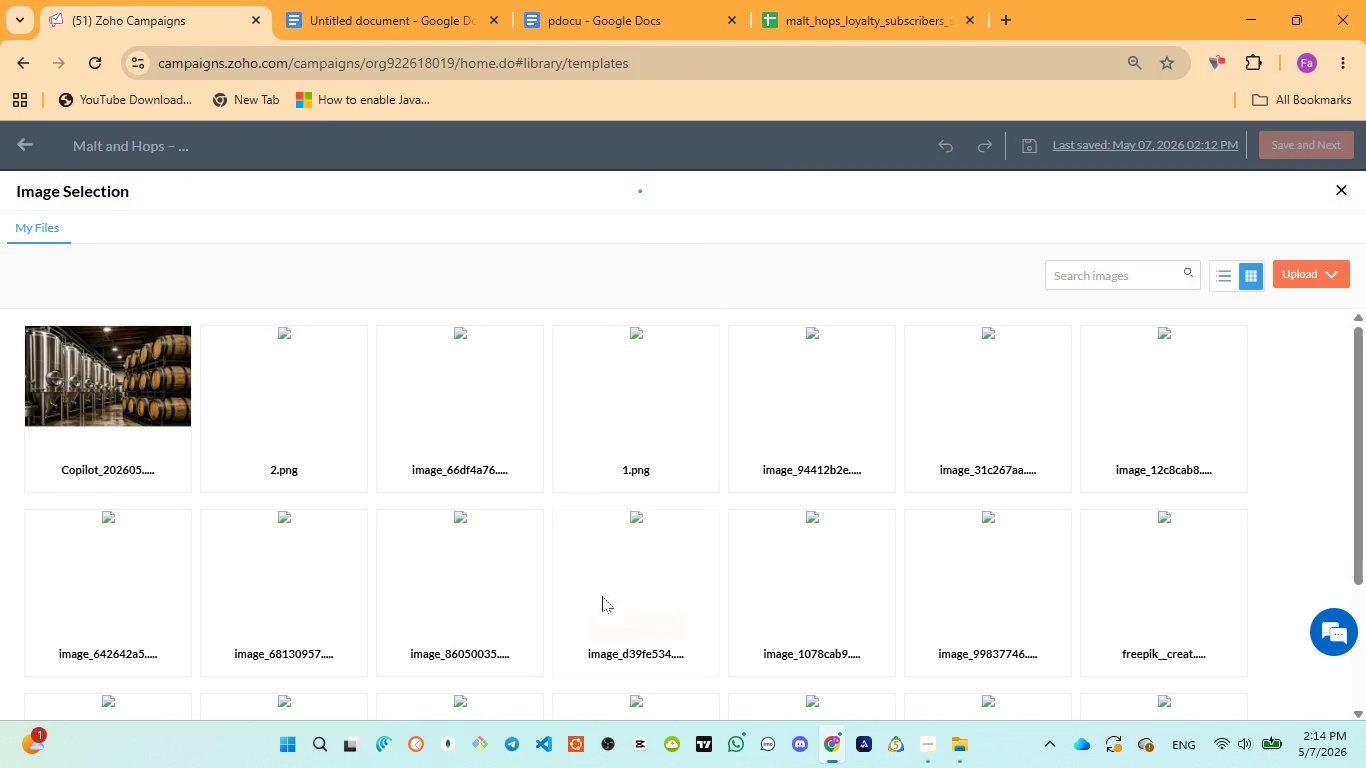 
mouse_move([648, 415])
 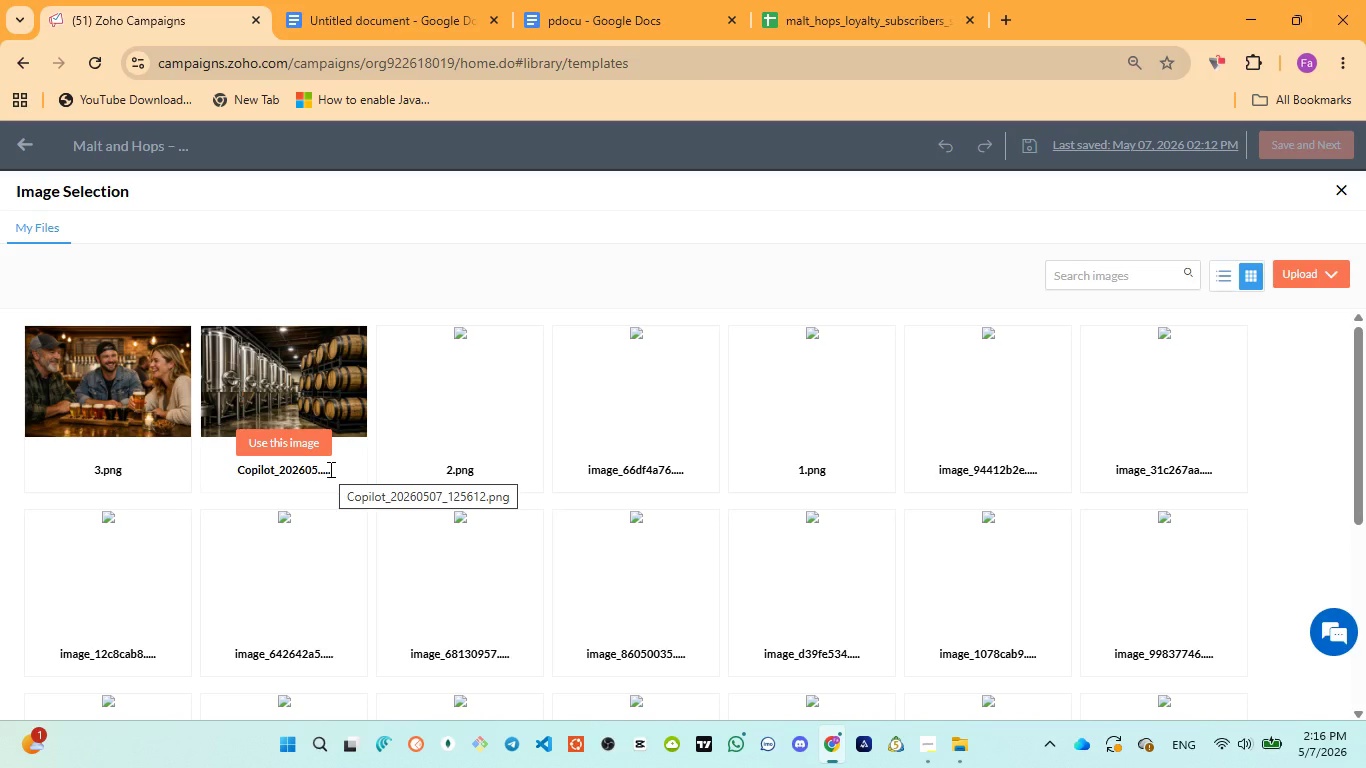 
wait(104.57)
 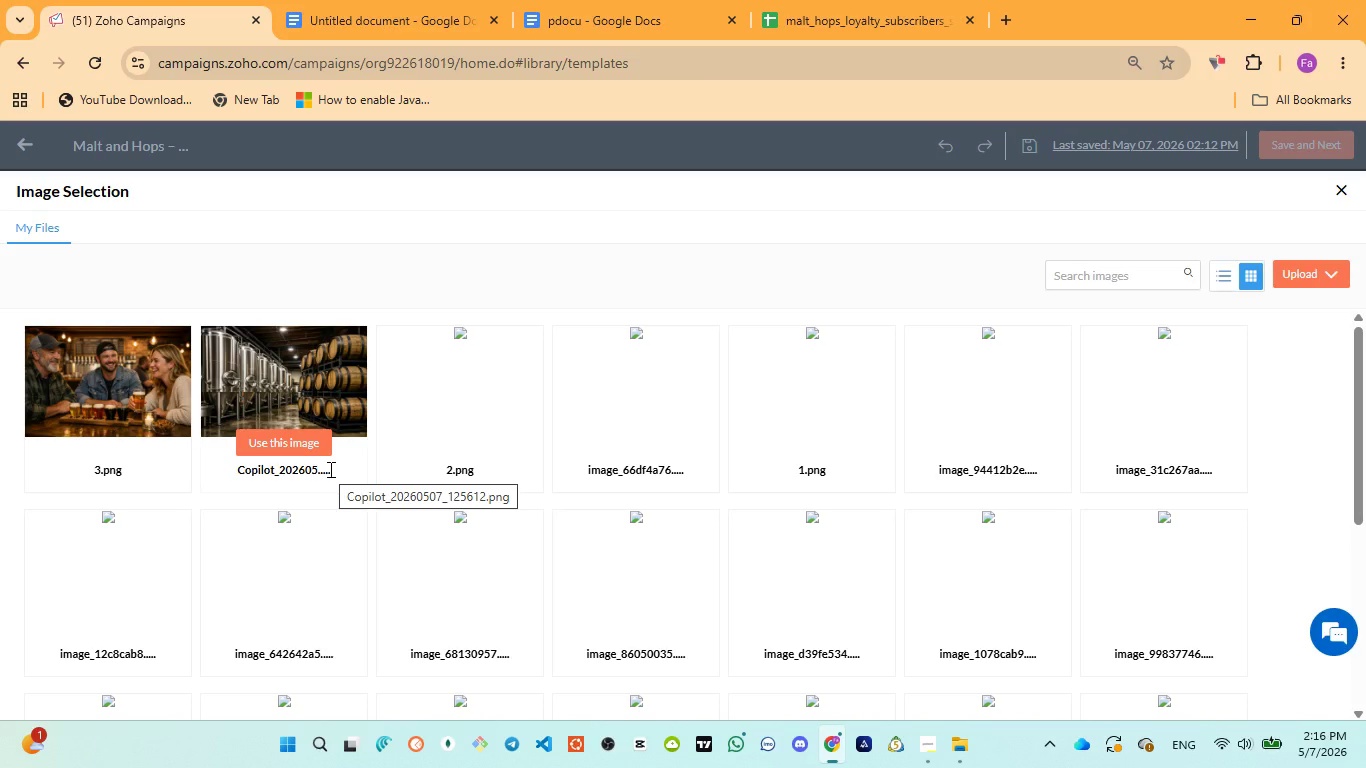 
left_click([84, 437])
 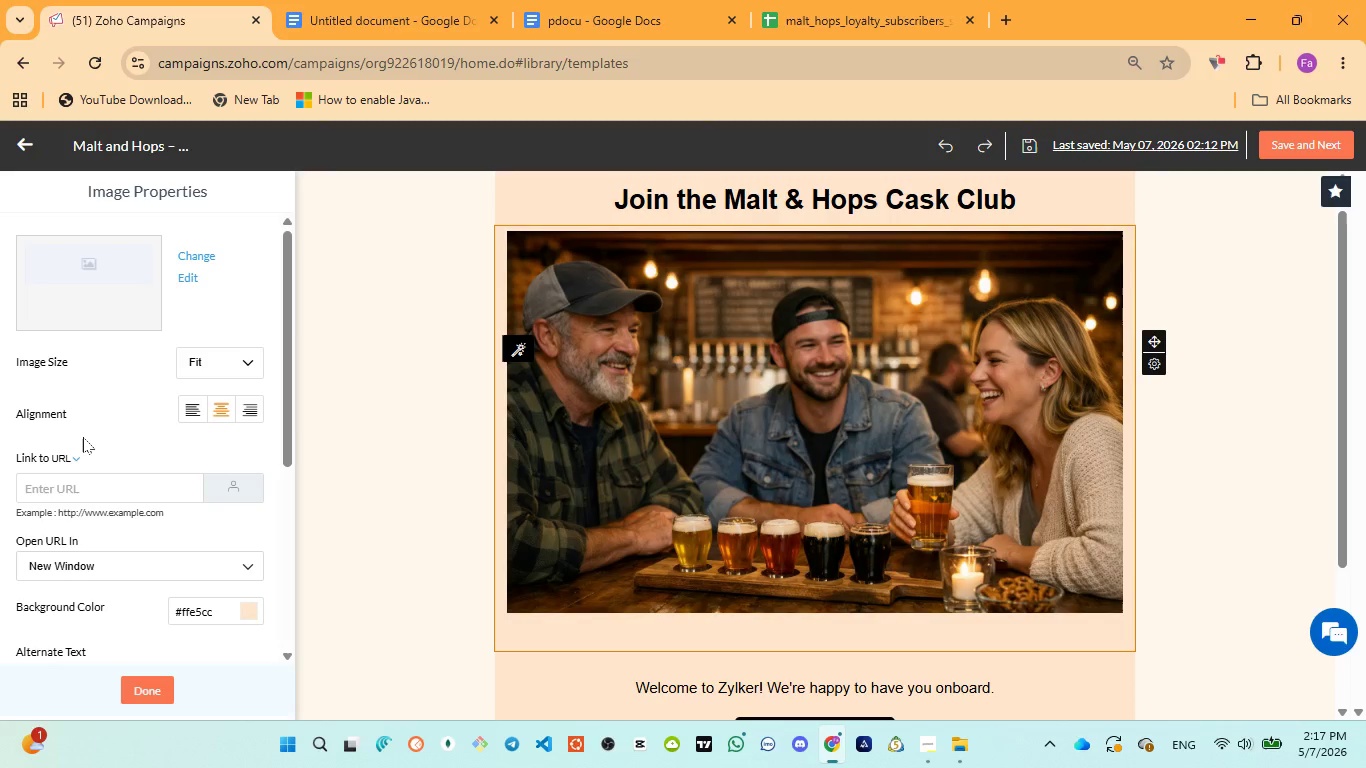 
wait(68.23)
 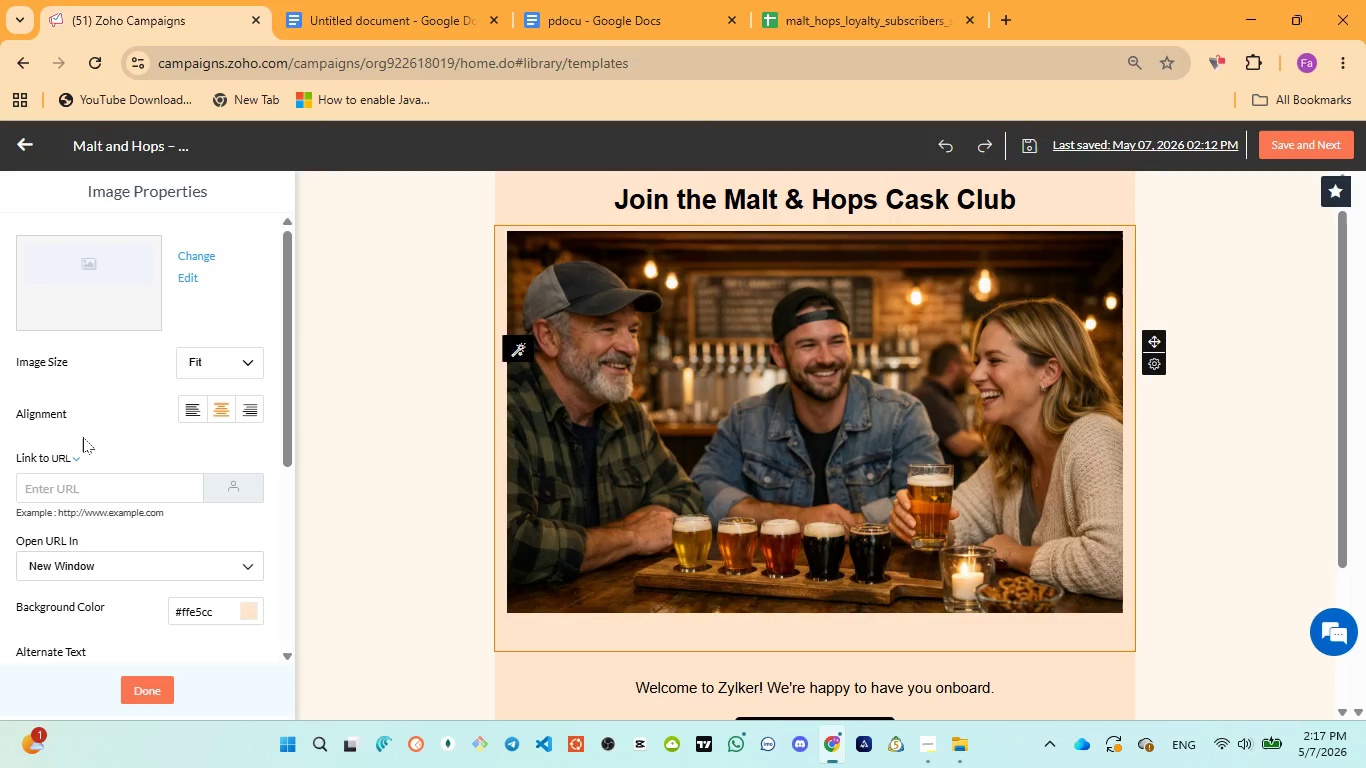 
scroll: coordinate [176, 413], scroll_direction: down, amount: 7.0
 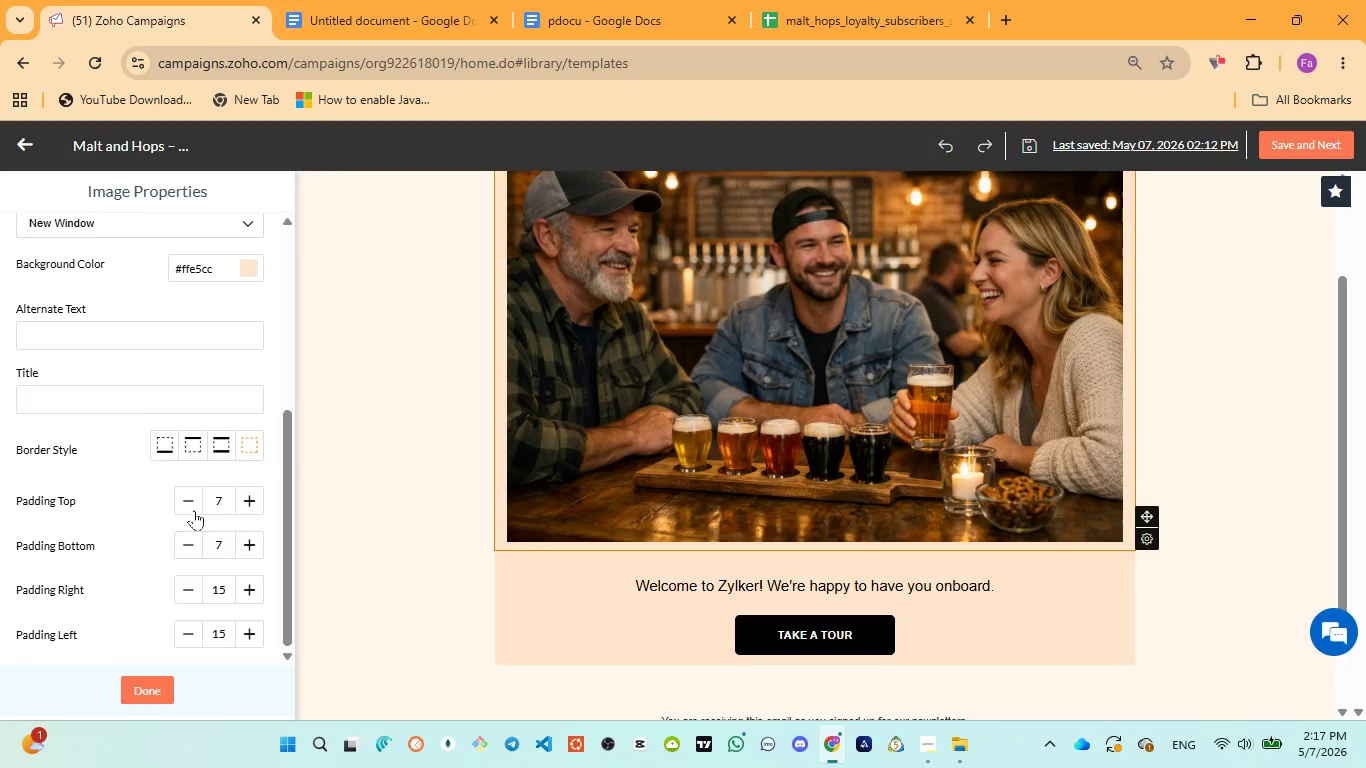 
double_click([193, 509])
 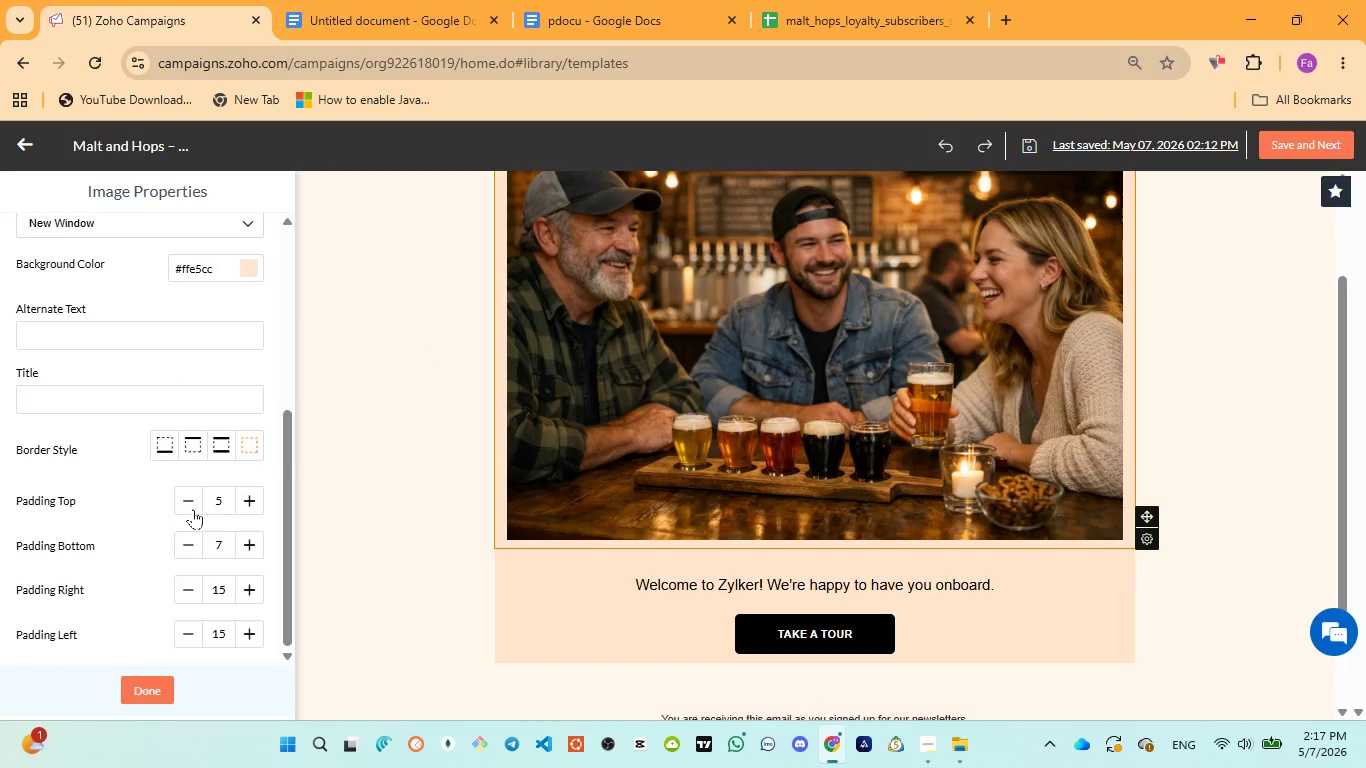 
triple_click([193, 509])
 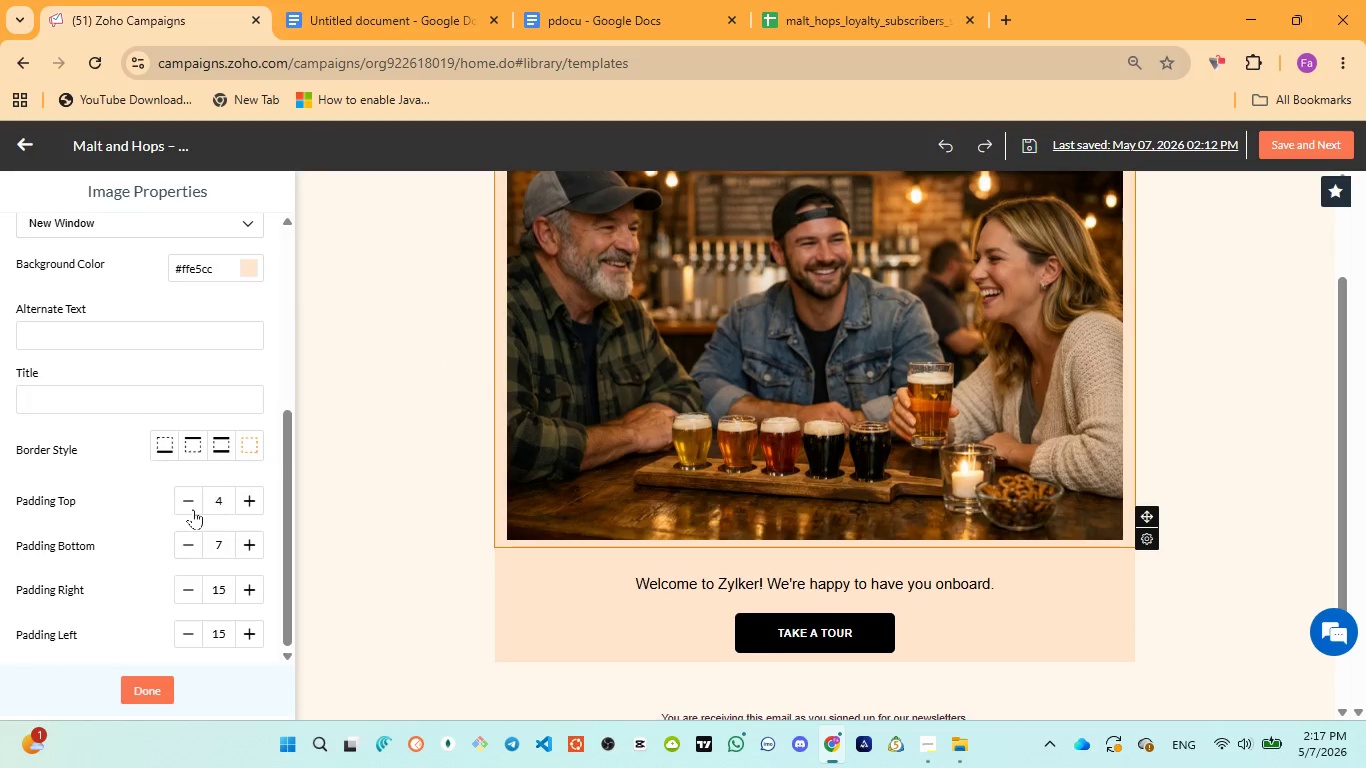 
triple_click([193, 509])
 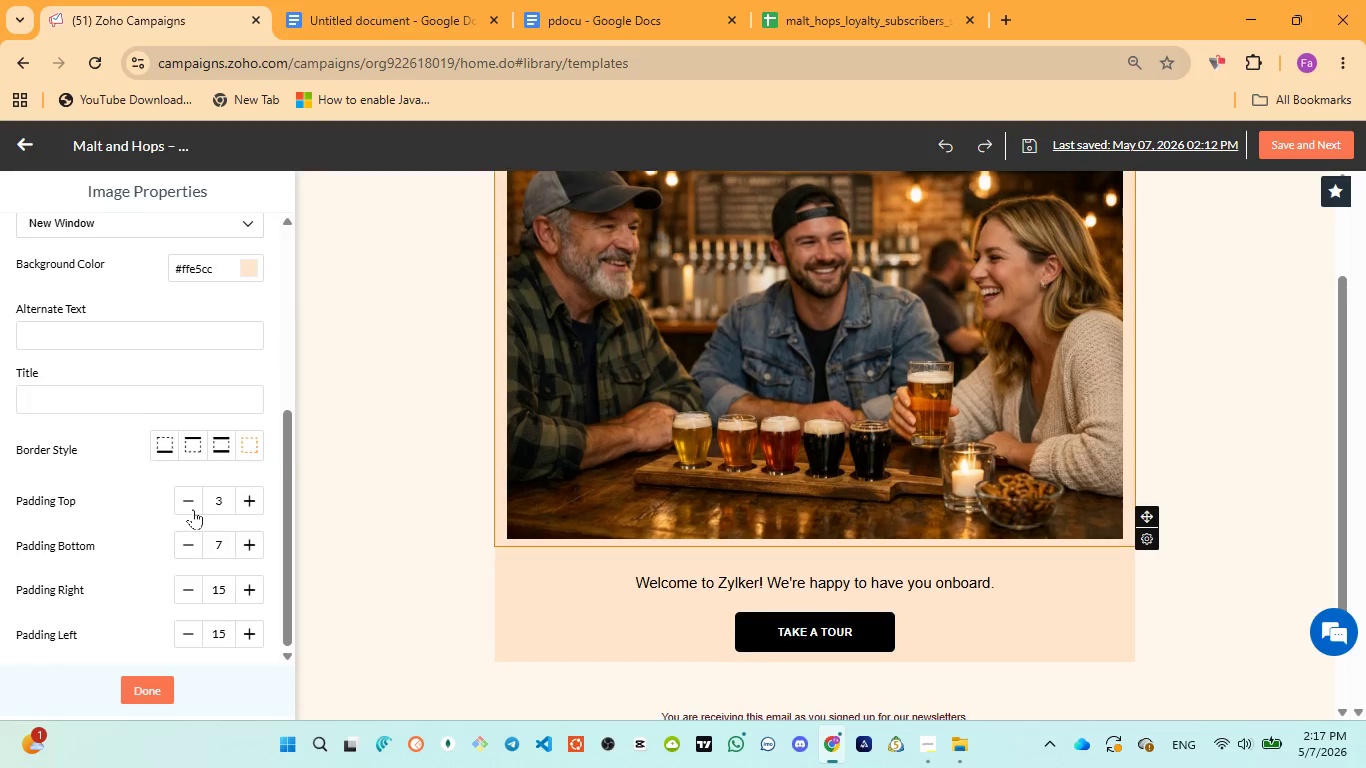 
triple_click([193, 509])
 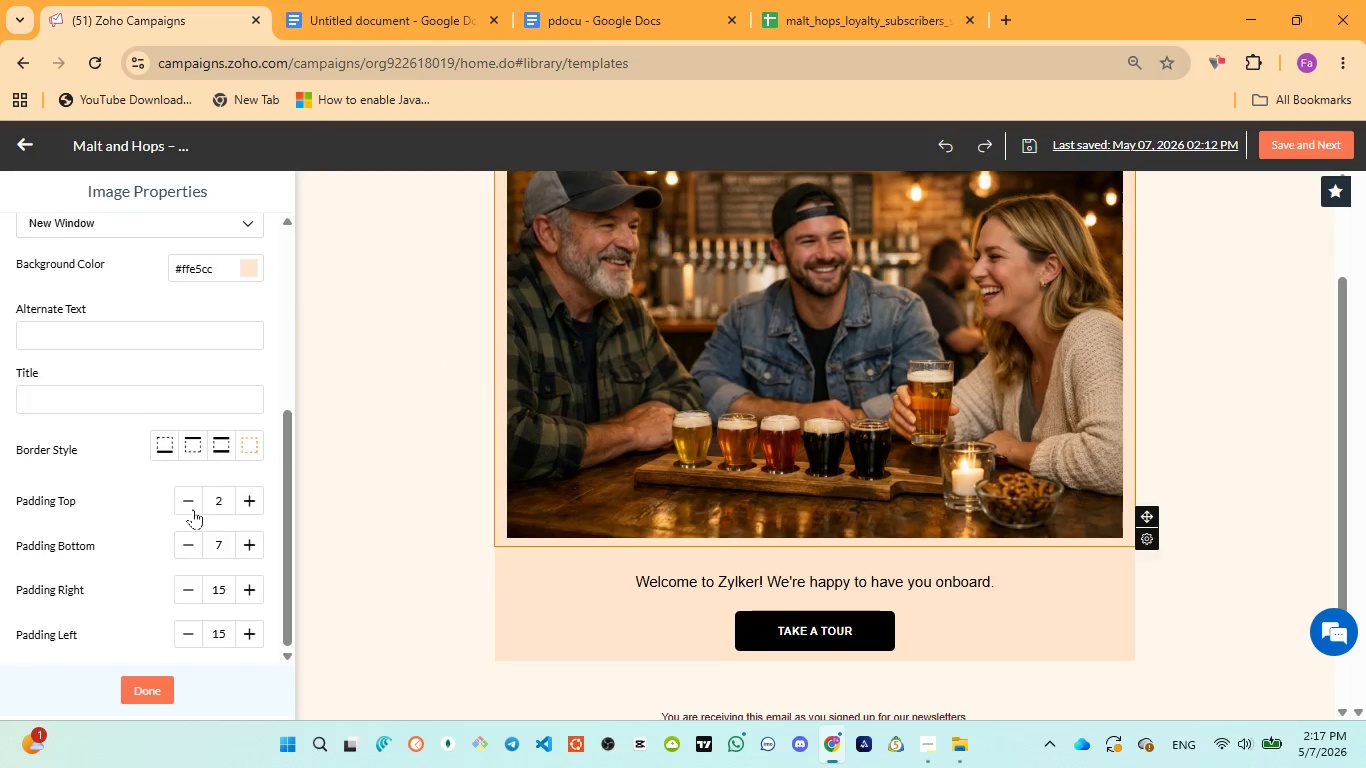 
triple_click([193, 509])
 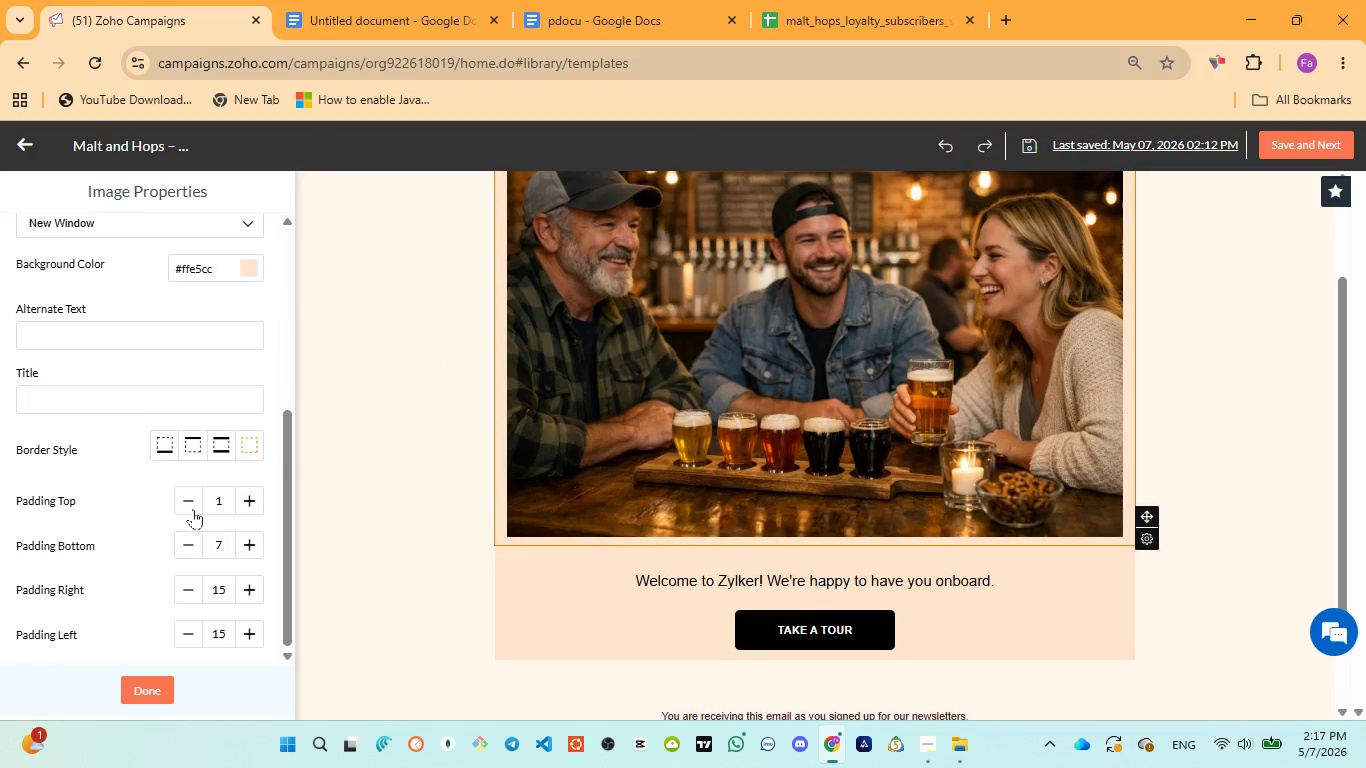 
triple_click([193, 509])
 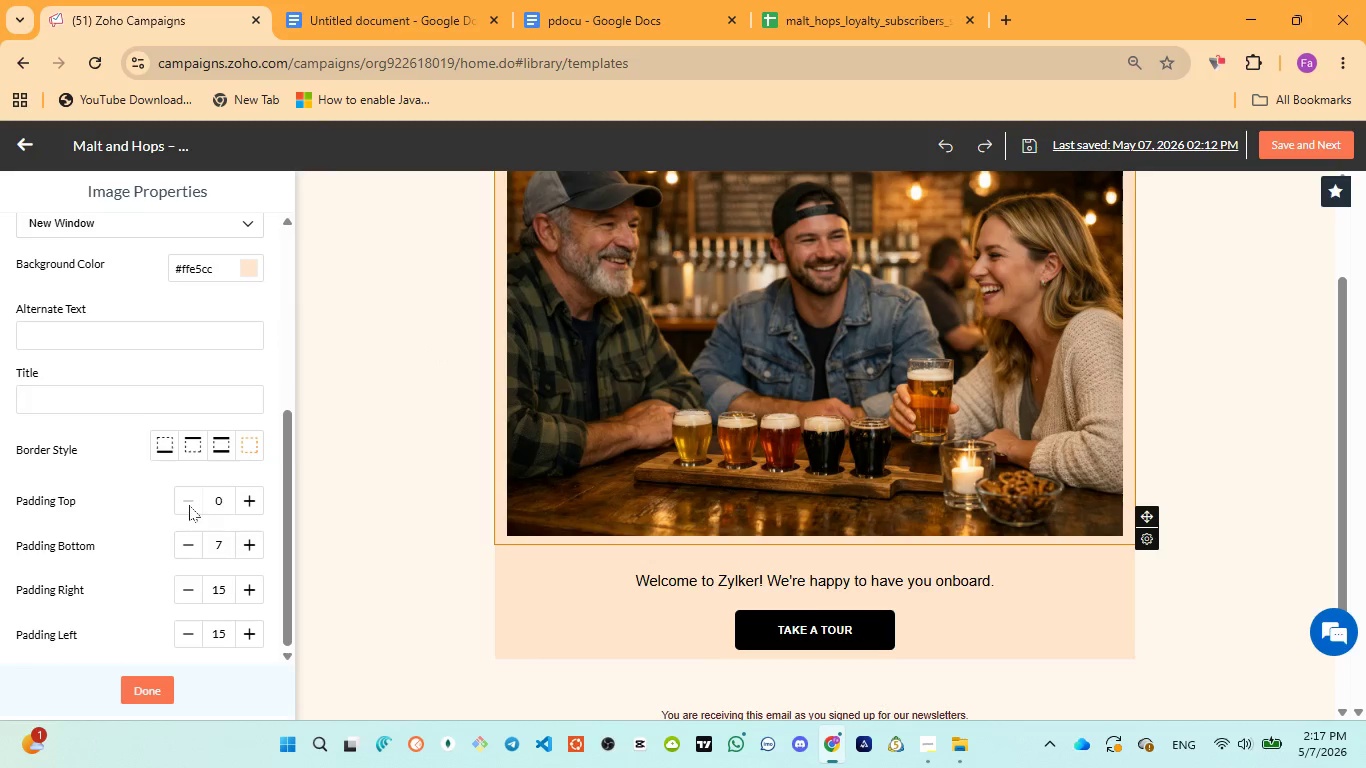 
triple_click([189, 505])
 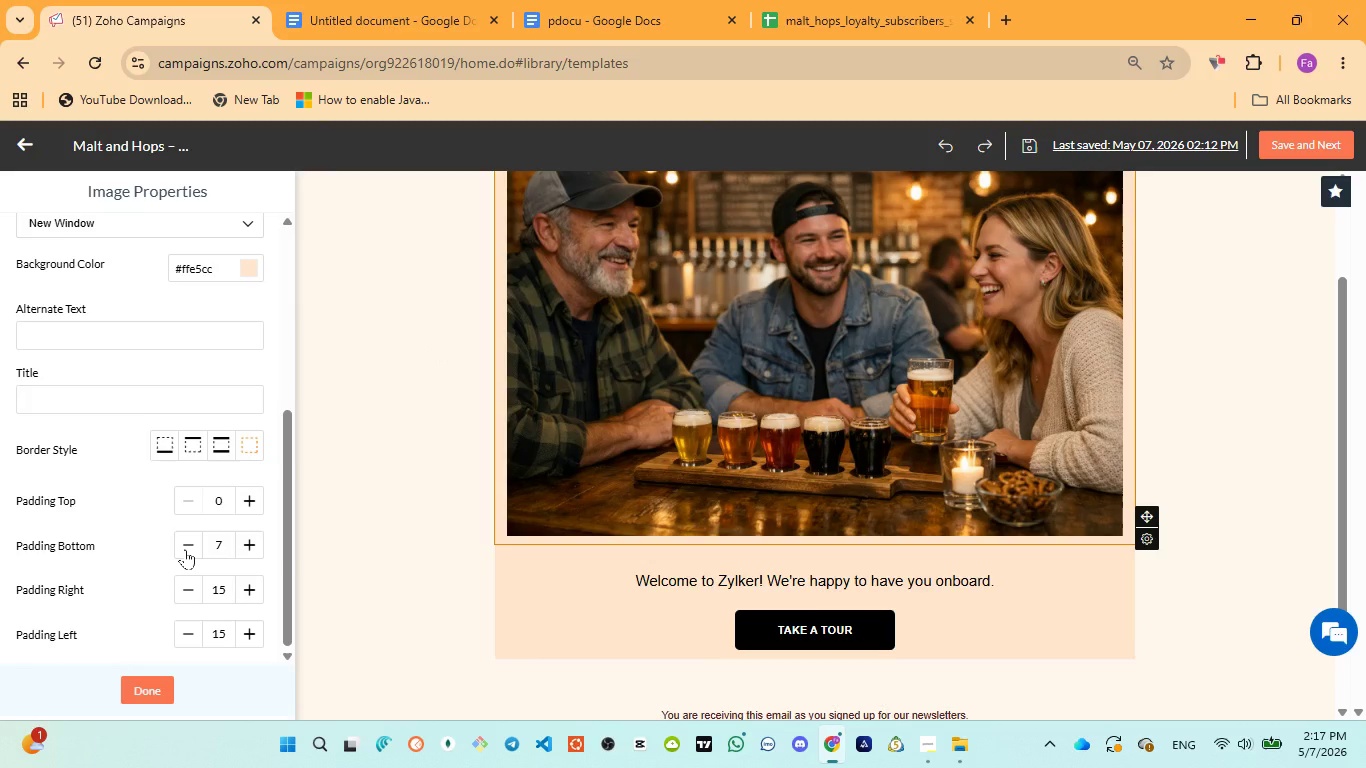 
double_click([185, 549])
 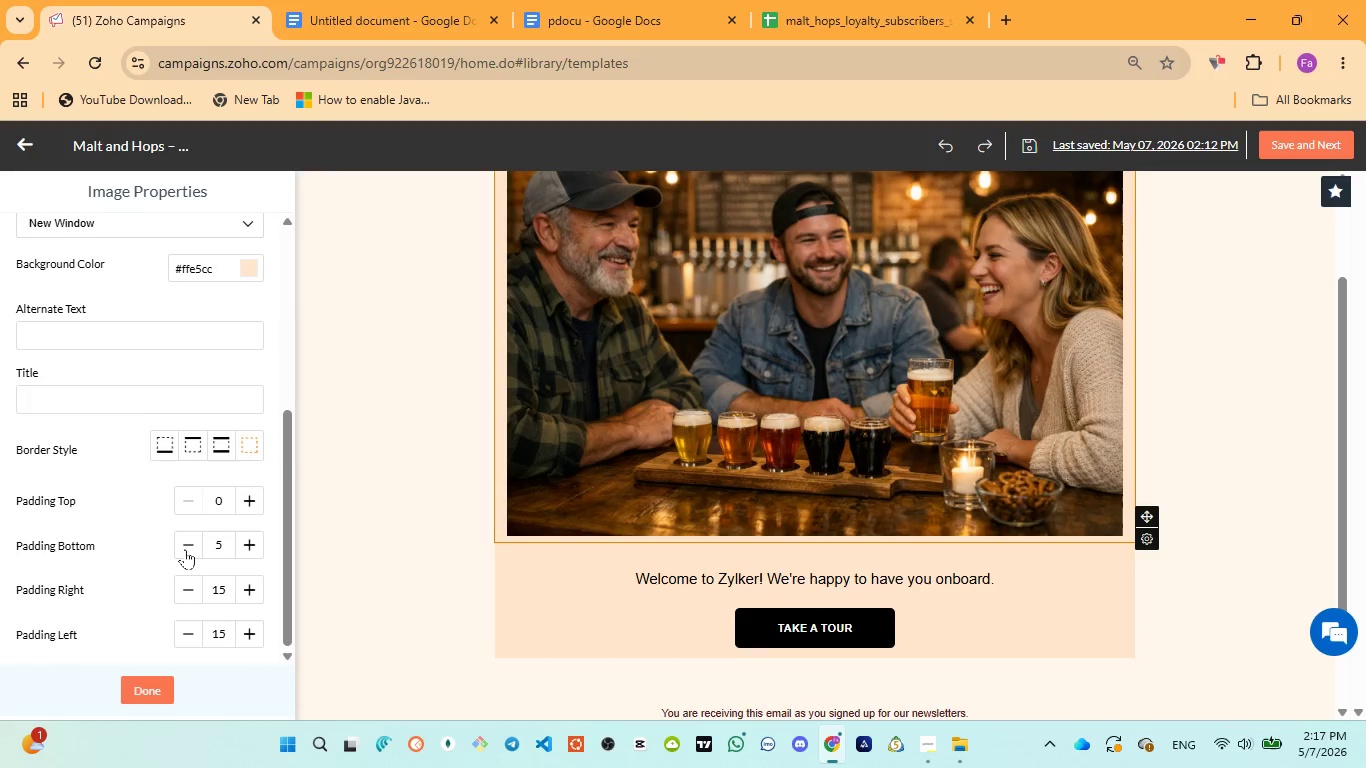 
triple_click([185, 549])
 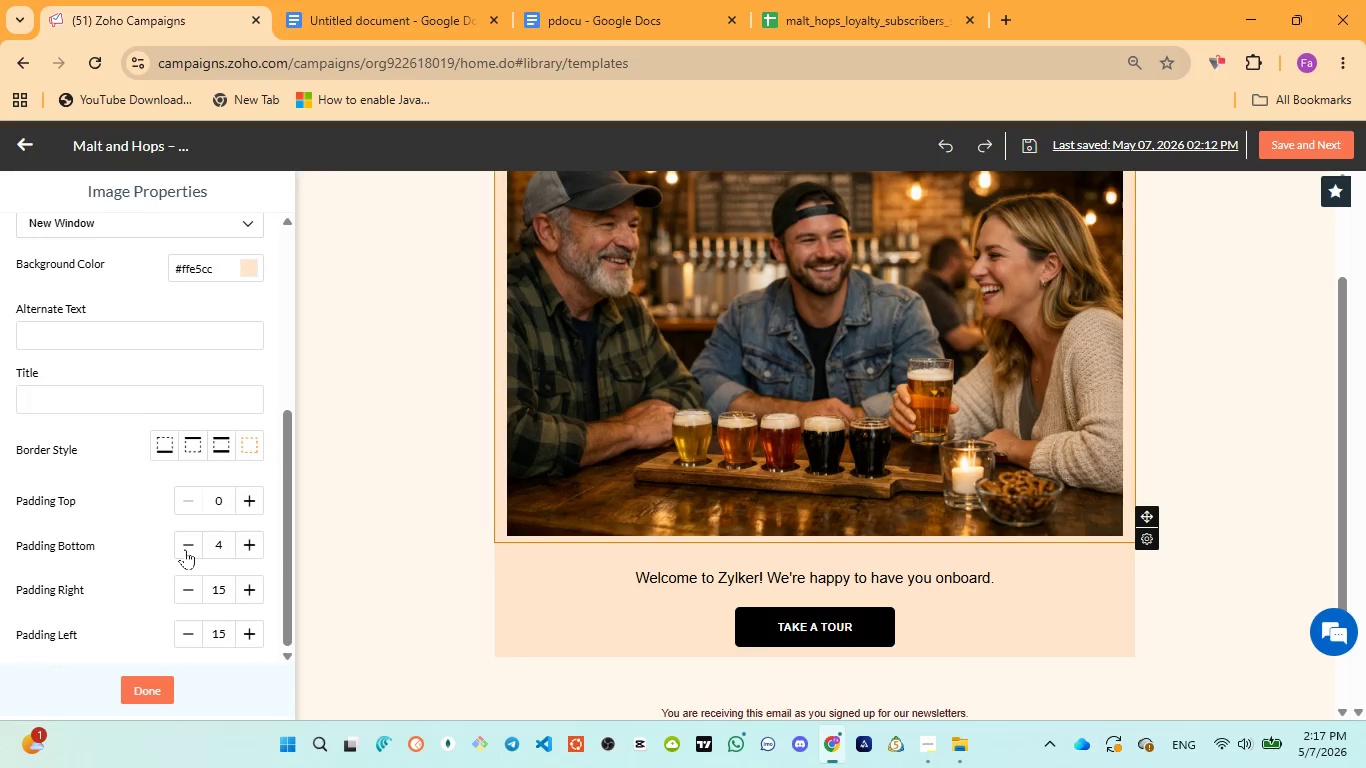 
triple_click([185, 549])
 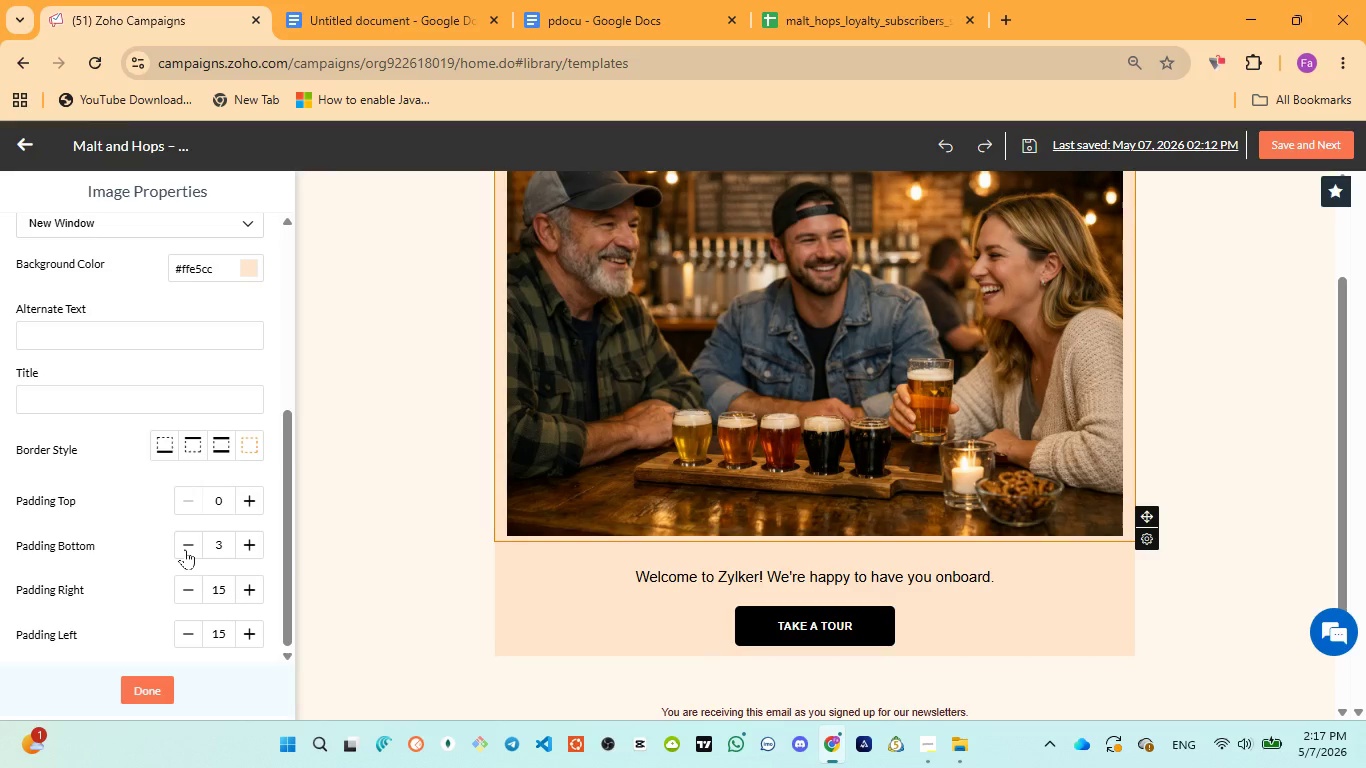 
triple_click([185, 549])
 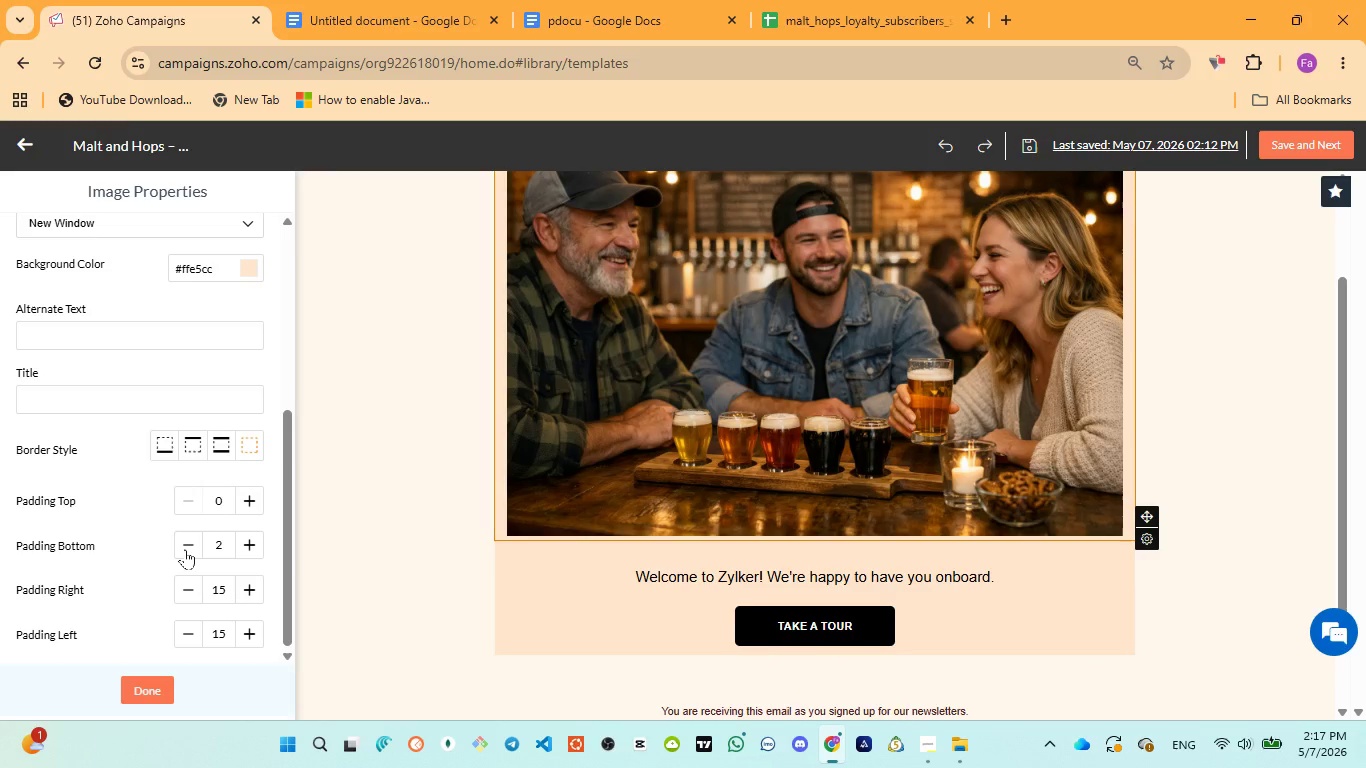 
triple_click([185, 549])
 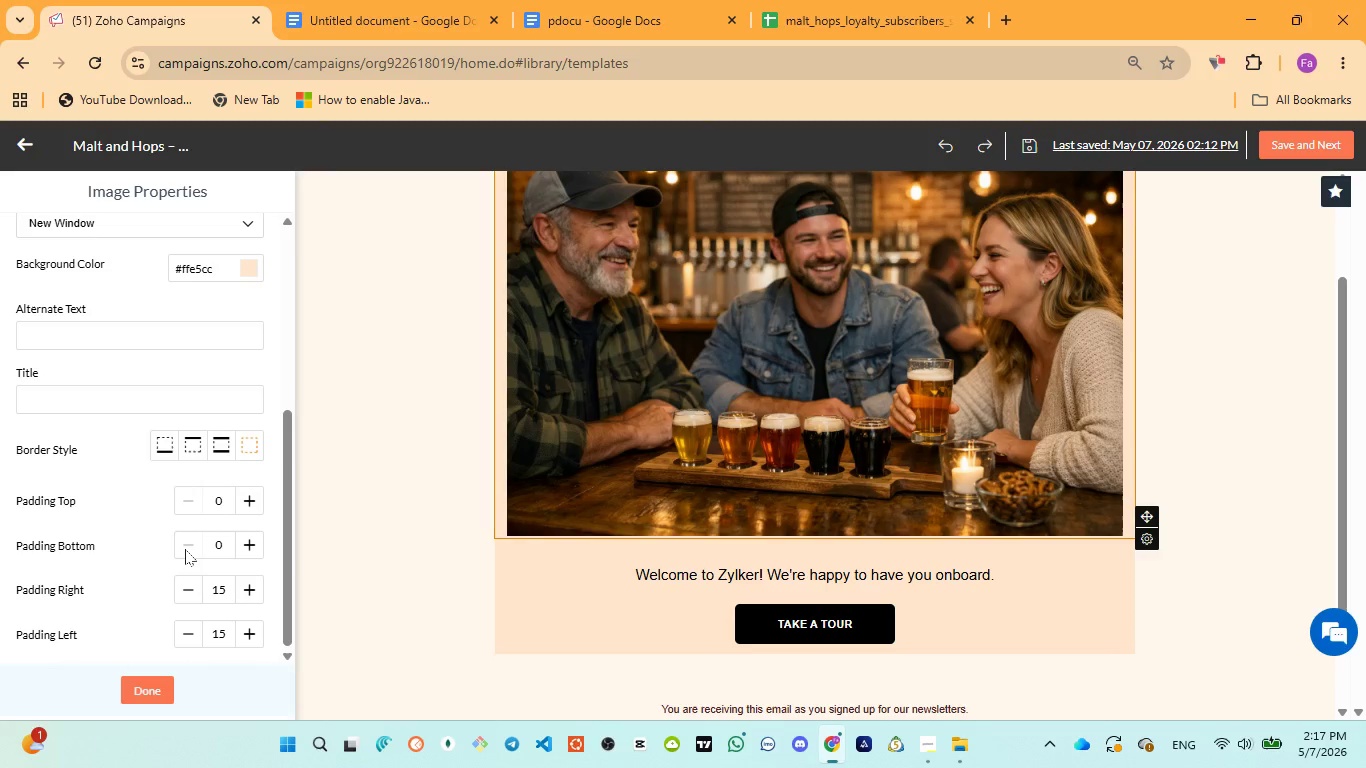 
double_click([185, 549])
 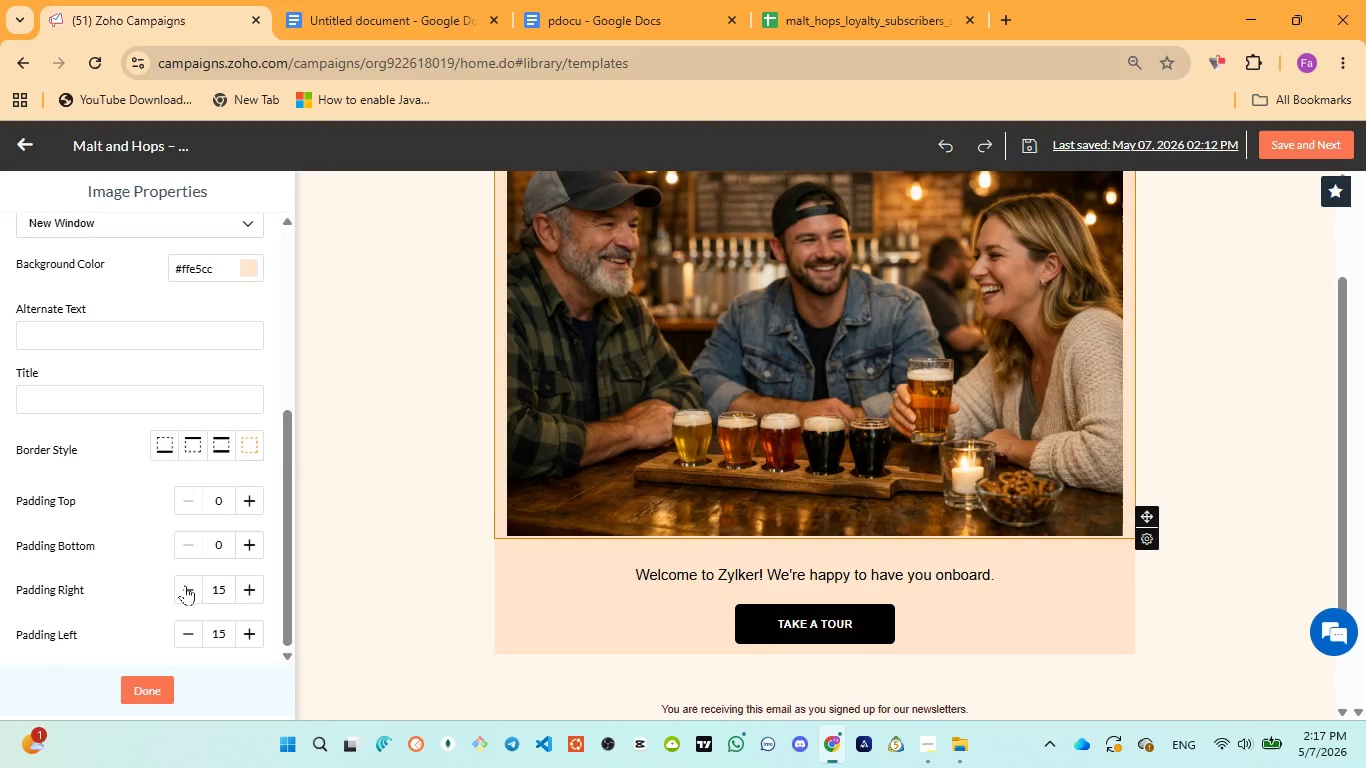 
double_click([185, 585])
 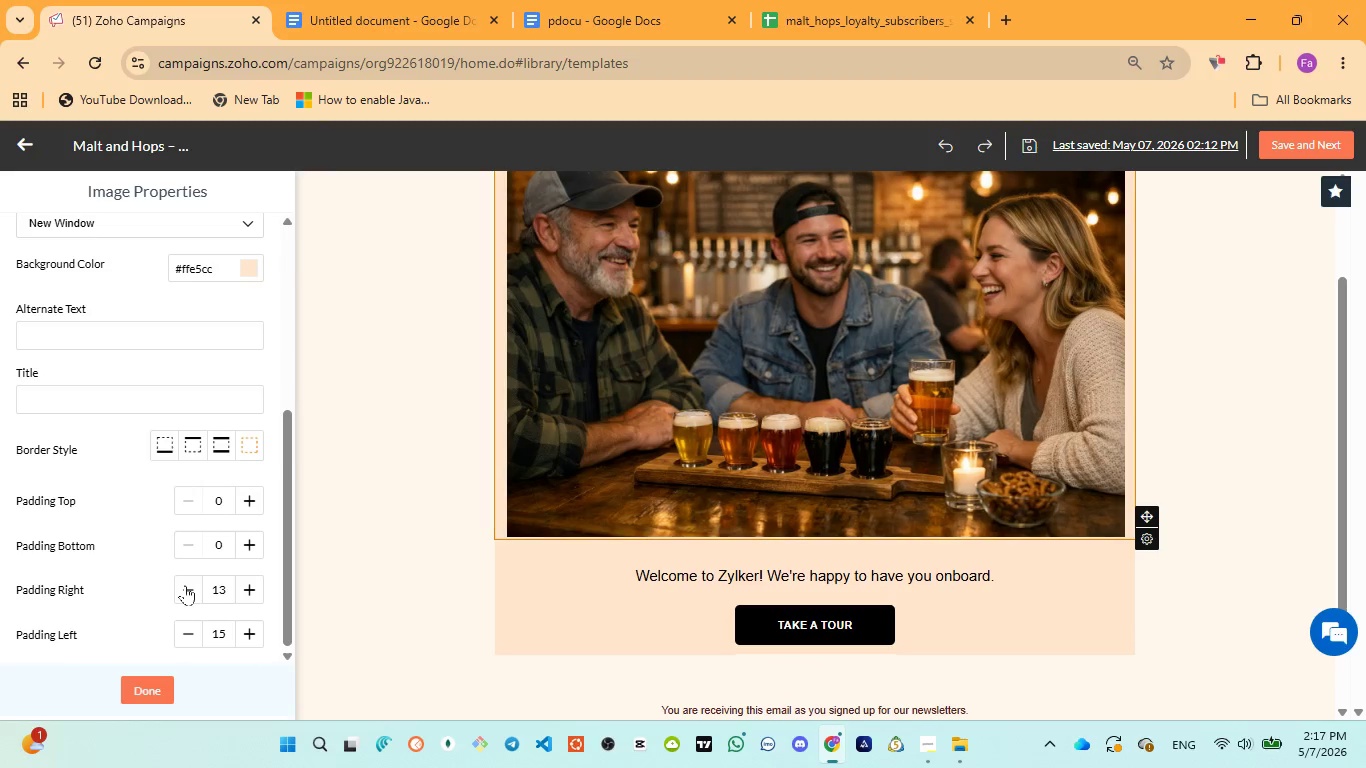 
triple_click([185, 585])
 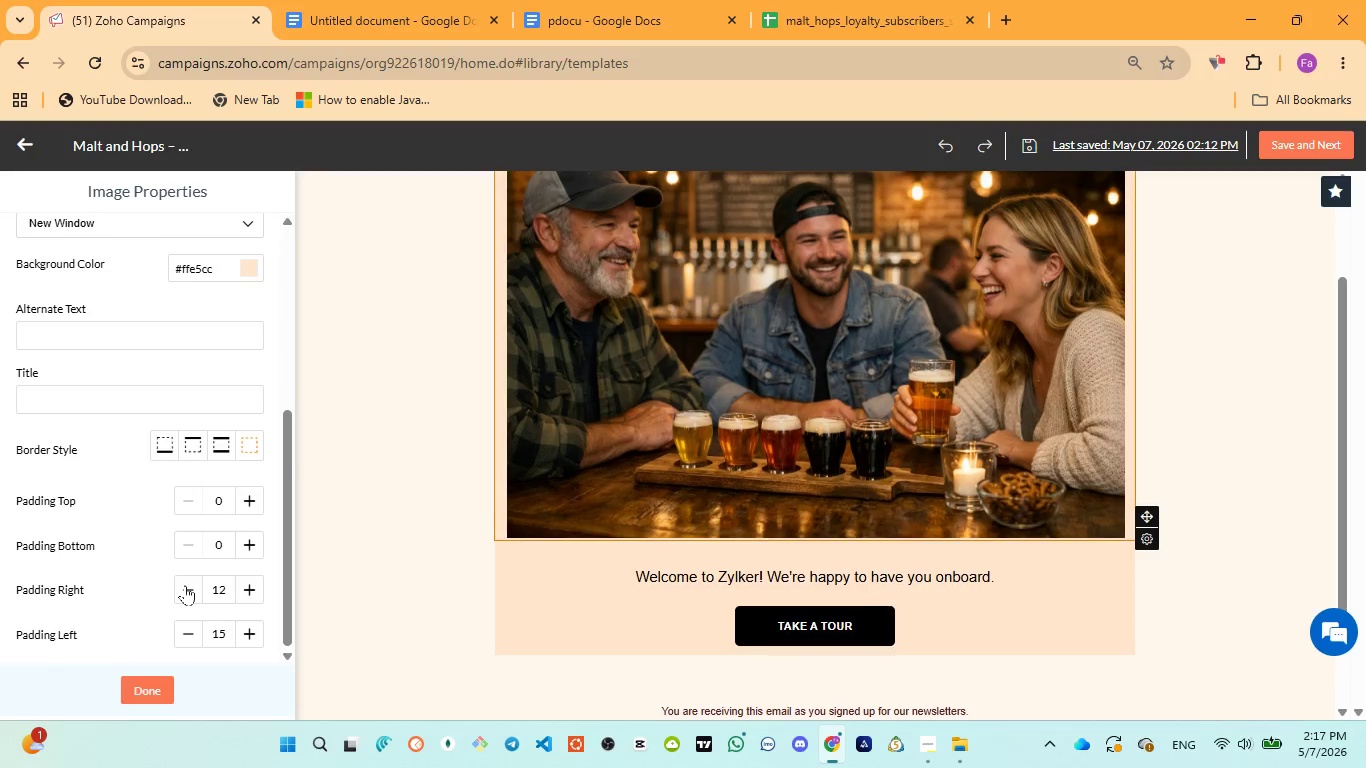 
triple_click([185, 585])
 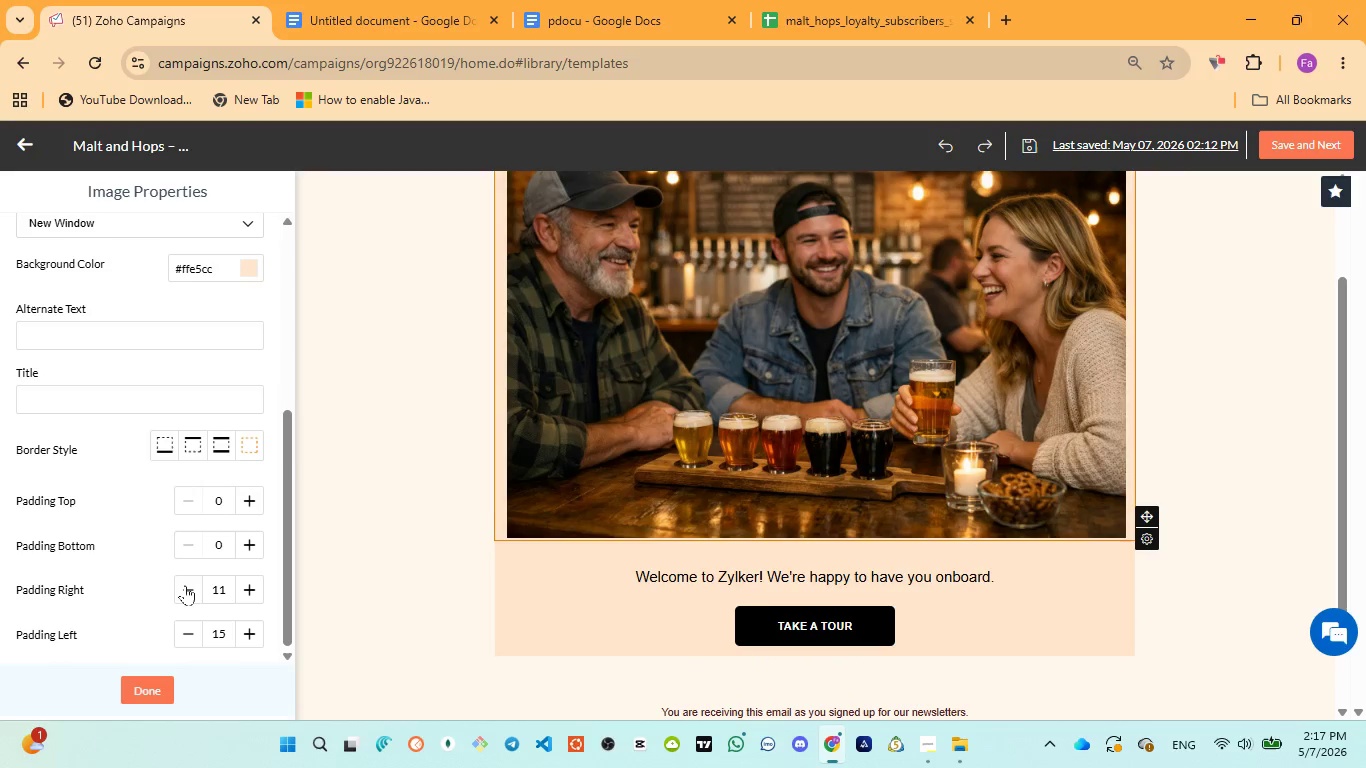 
triple_click([185, 585])
 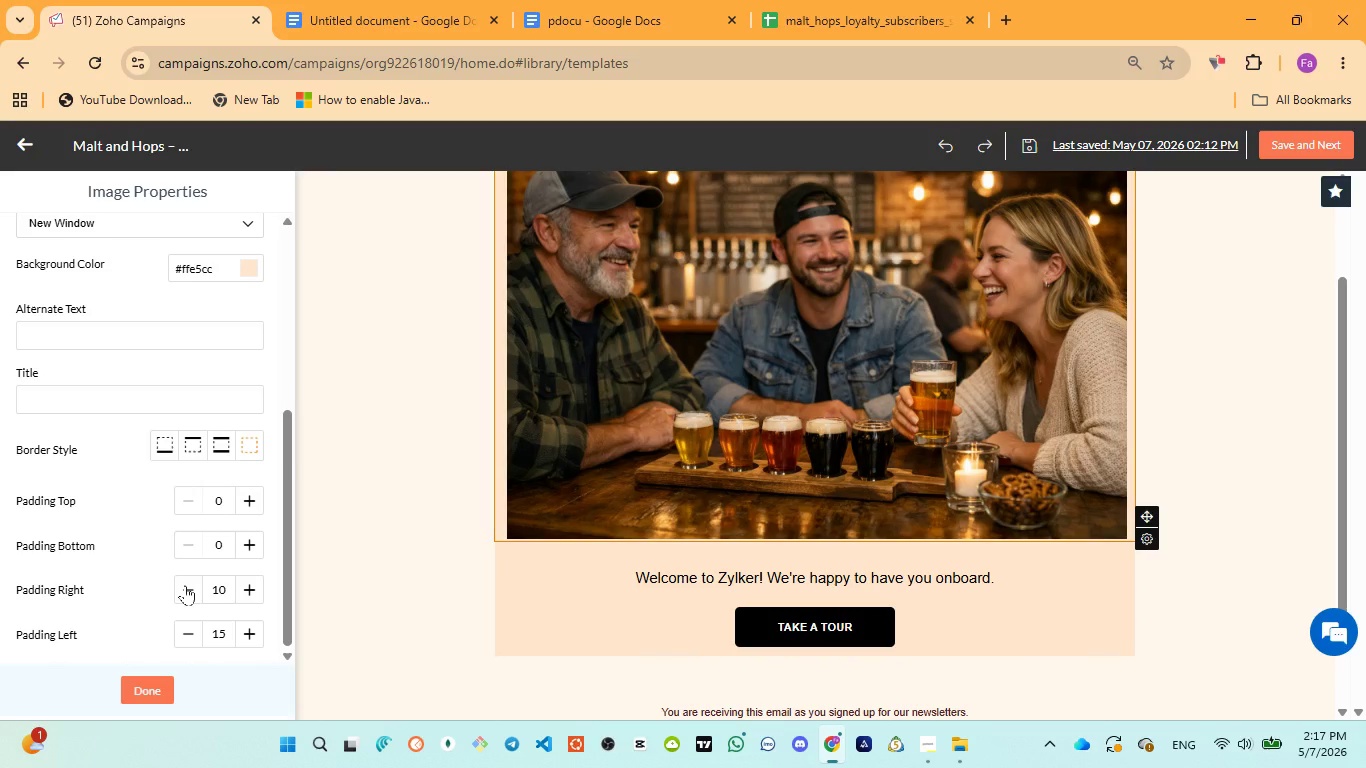 
triple_click([185, 585])
 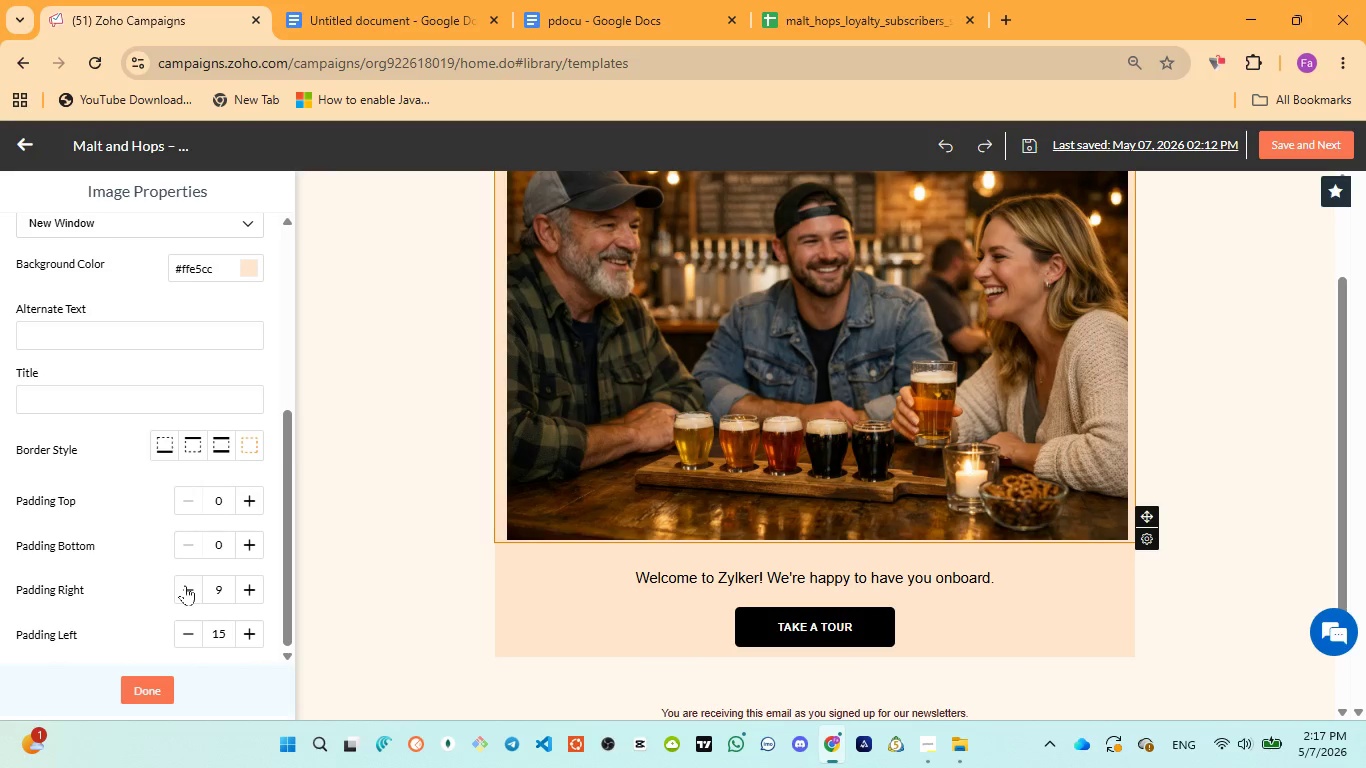 
triple_click([185, 585])
 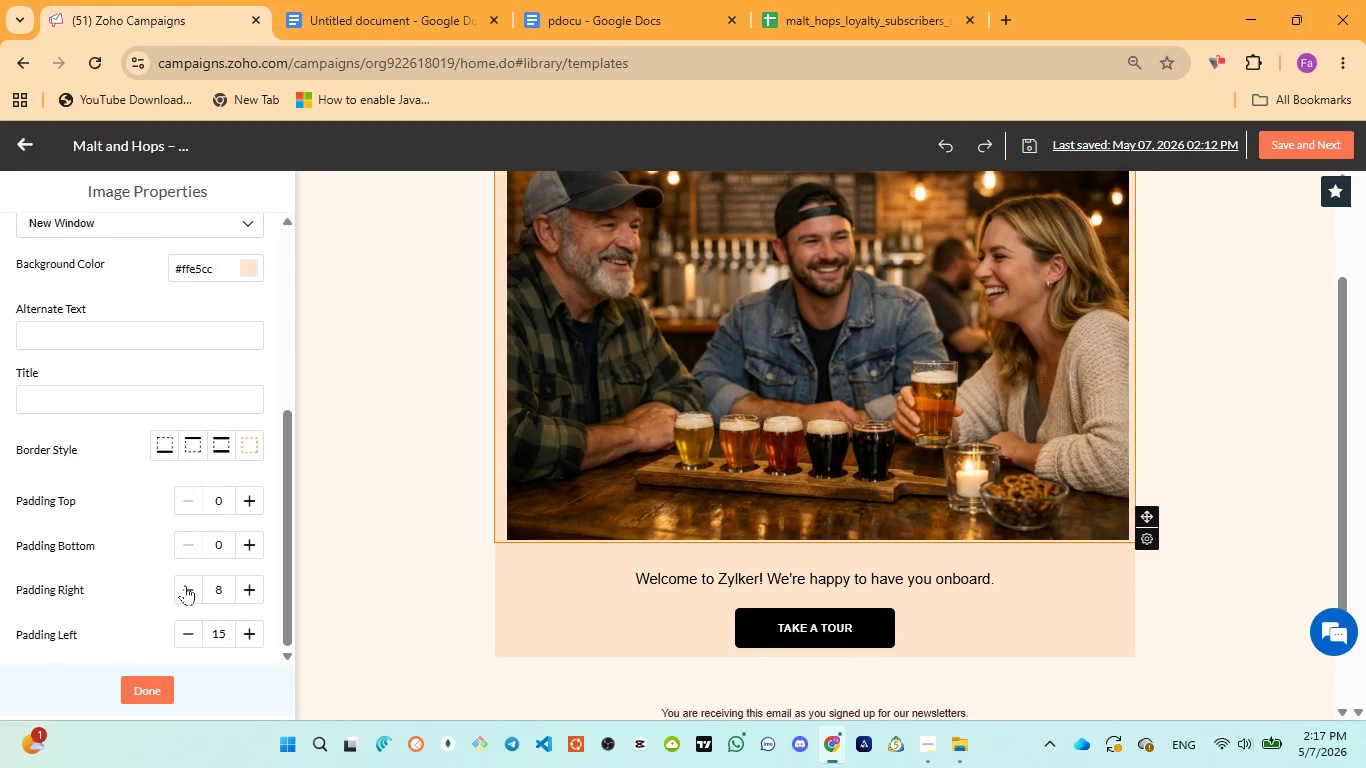 
triple_click([185, 585])
 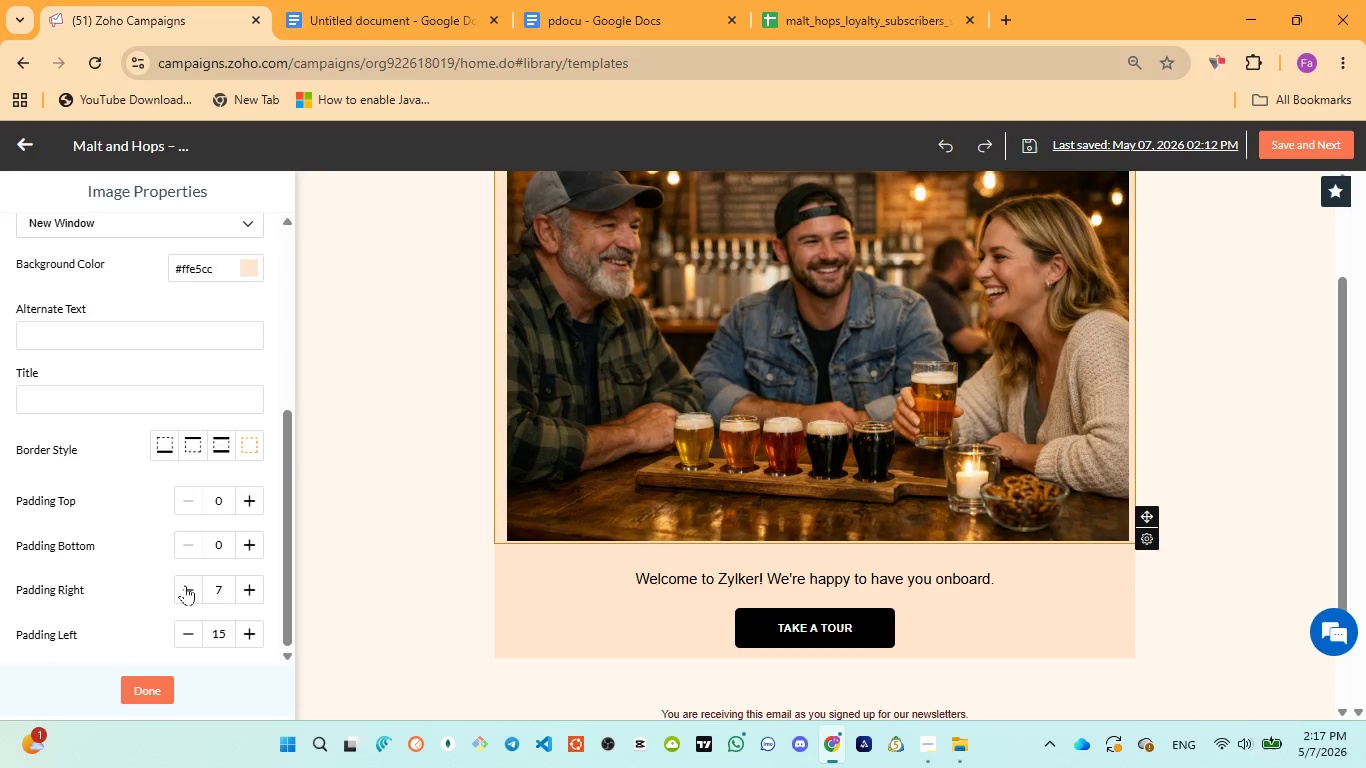 
triple_click([185, 585])
 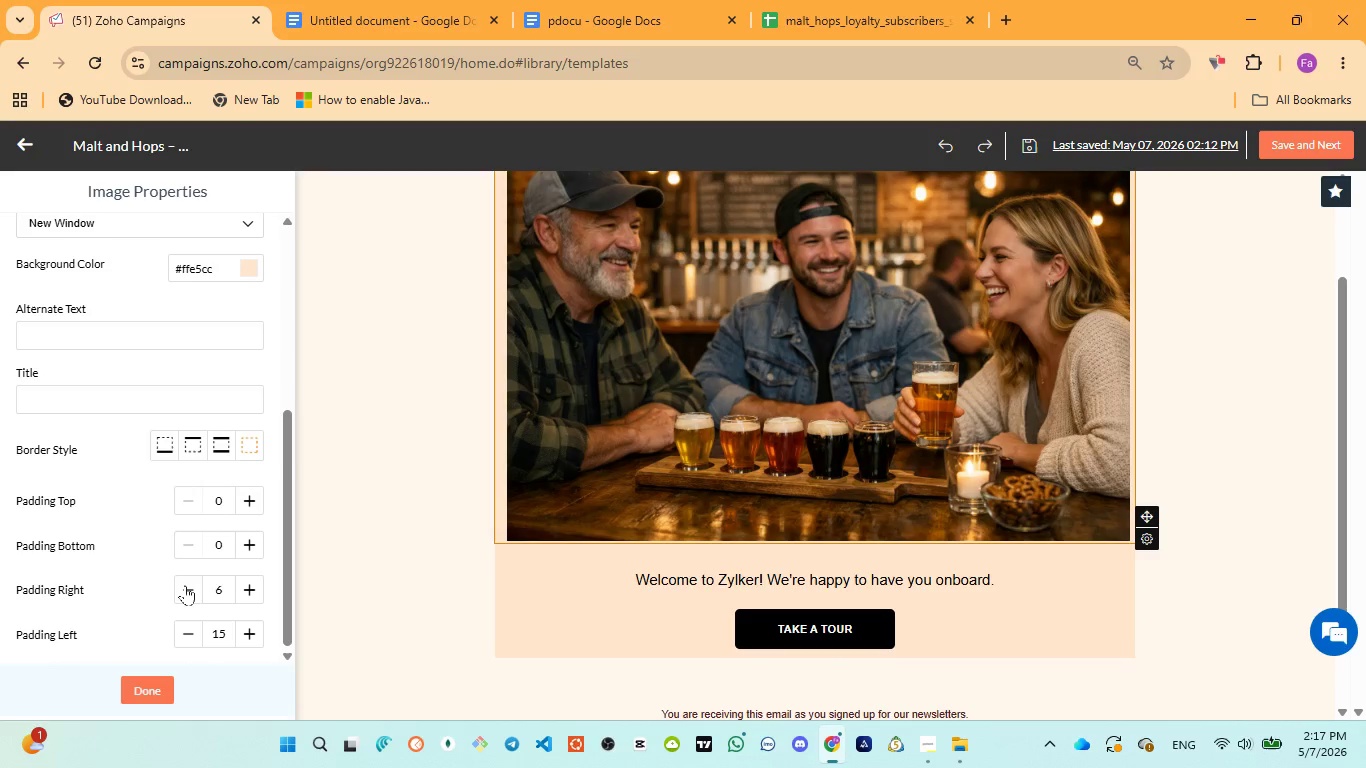 
triple_click([185, 585])
 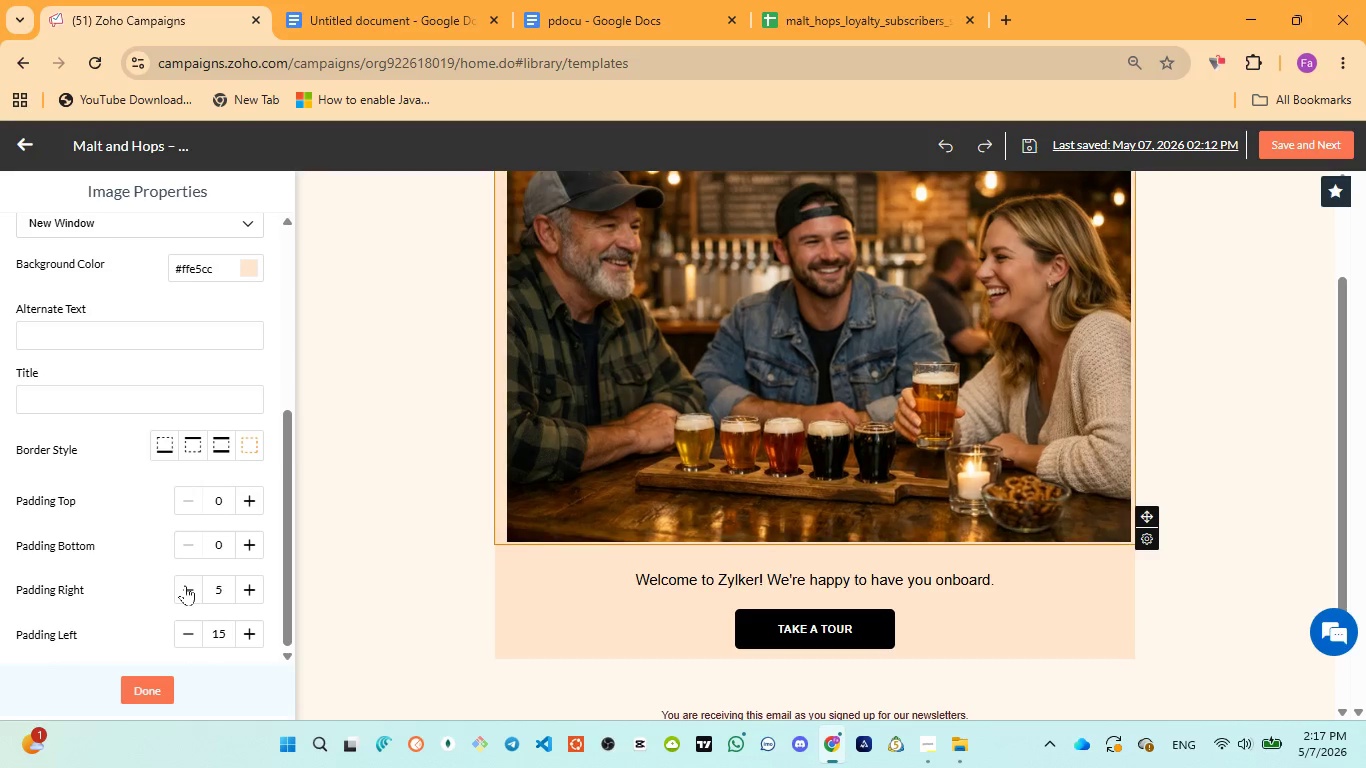 
triple_click([185, 585])
 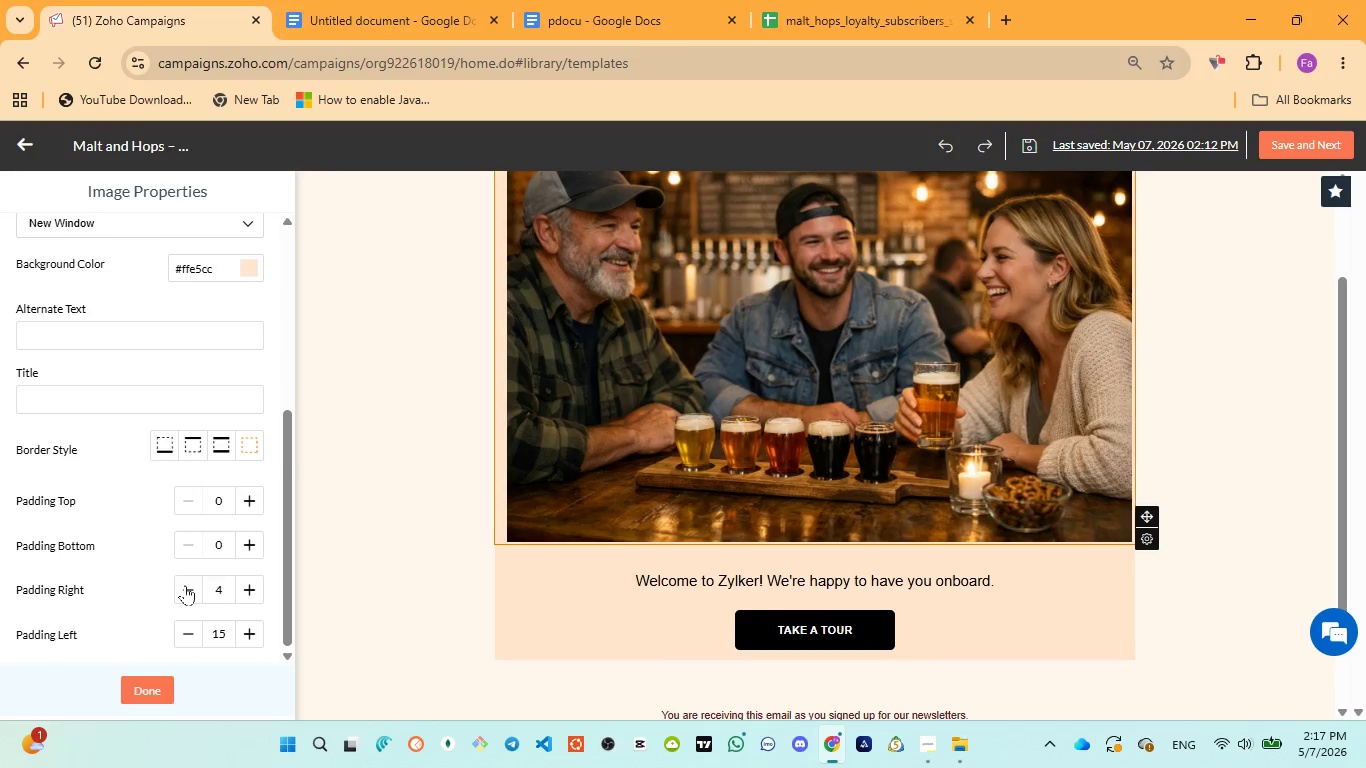 
triple_click([185, 585])
 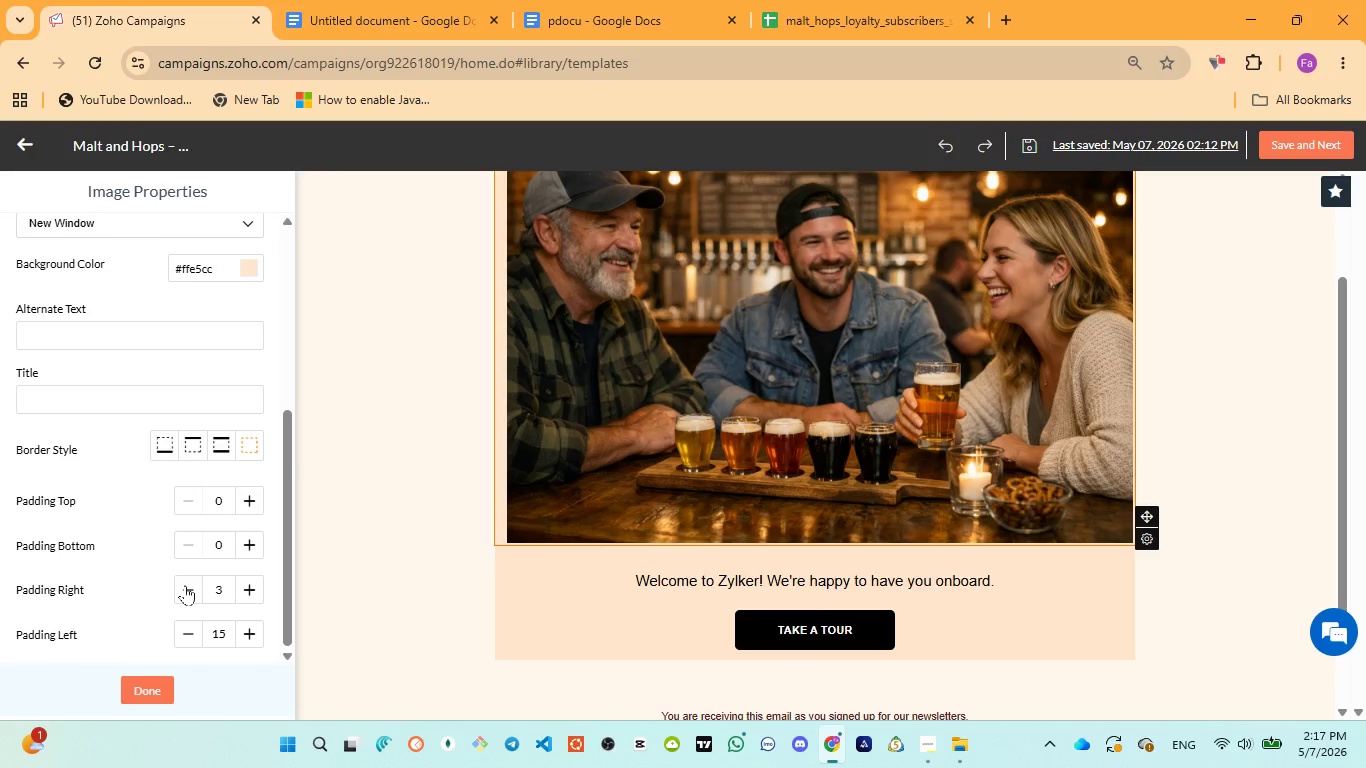 
triple_click([185, 585])
 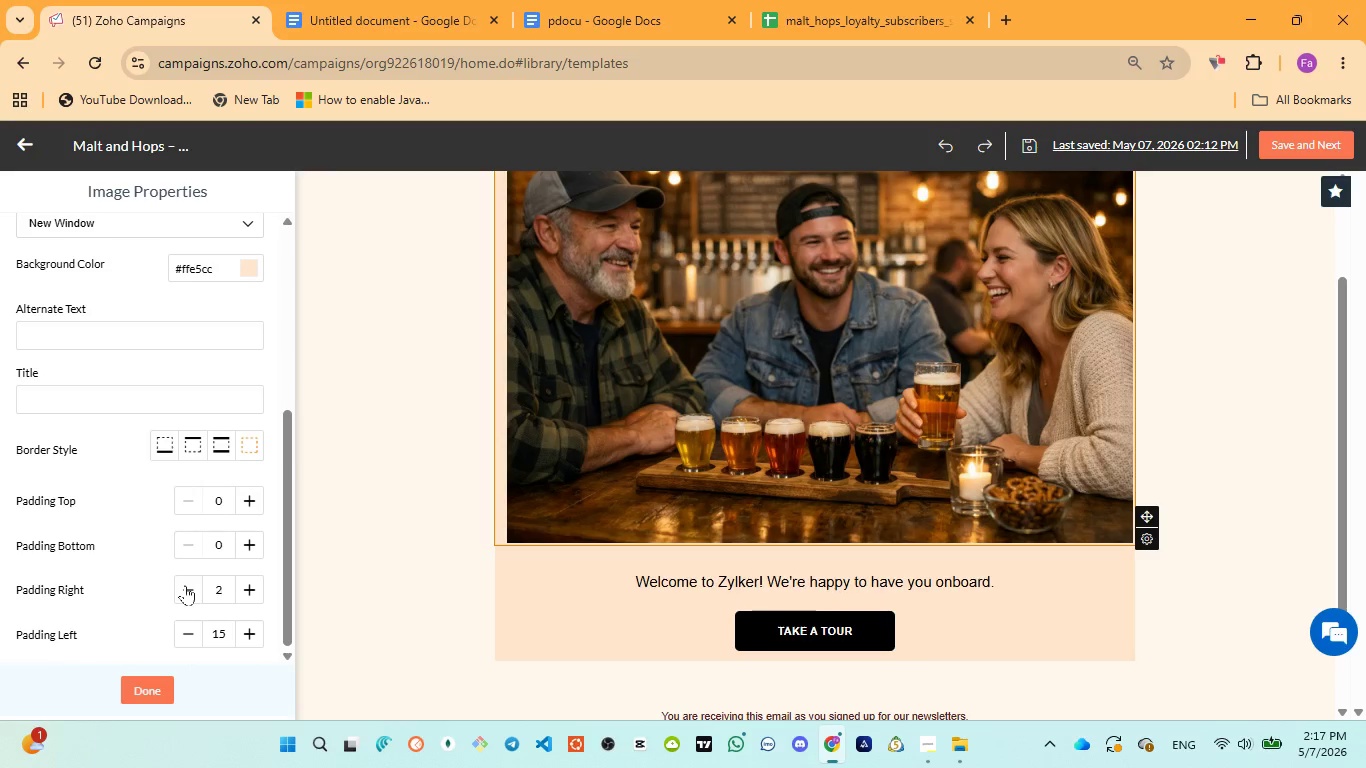 
triple_click([185, 585])
 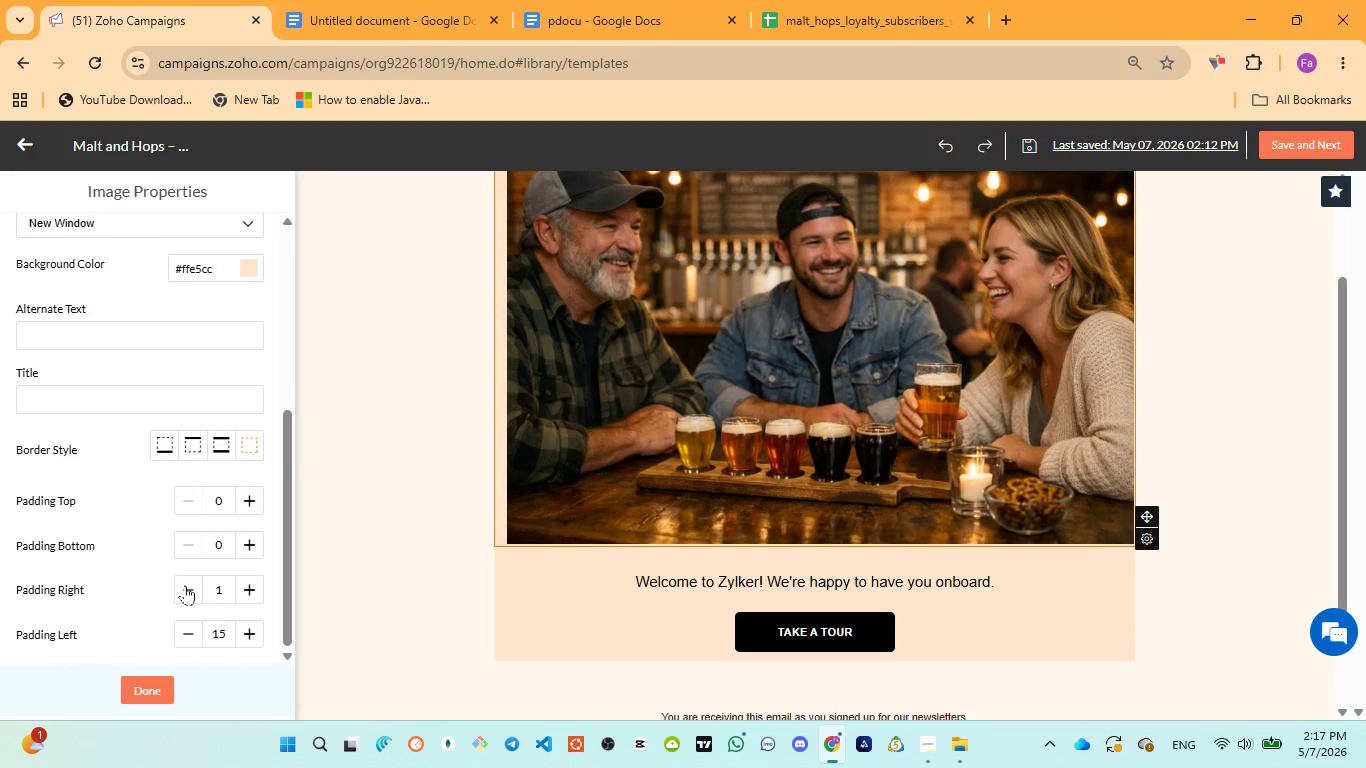 
triple_click([185, 585])
 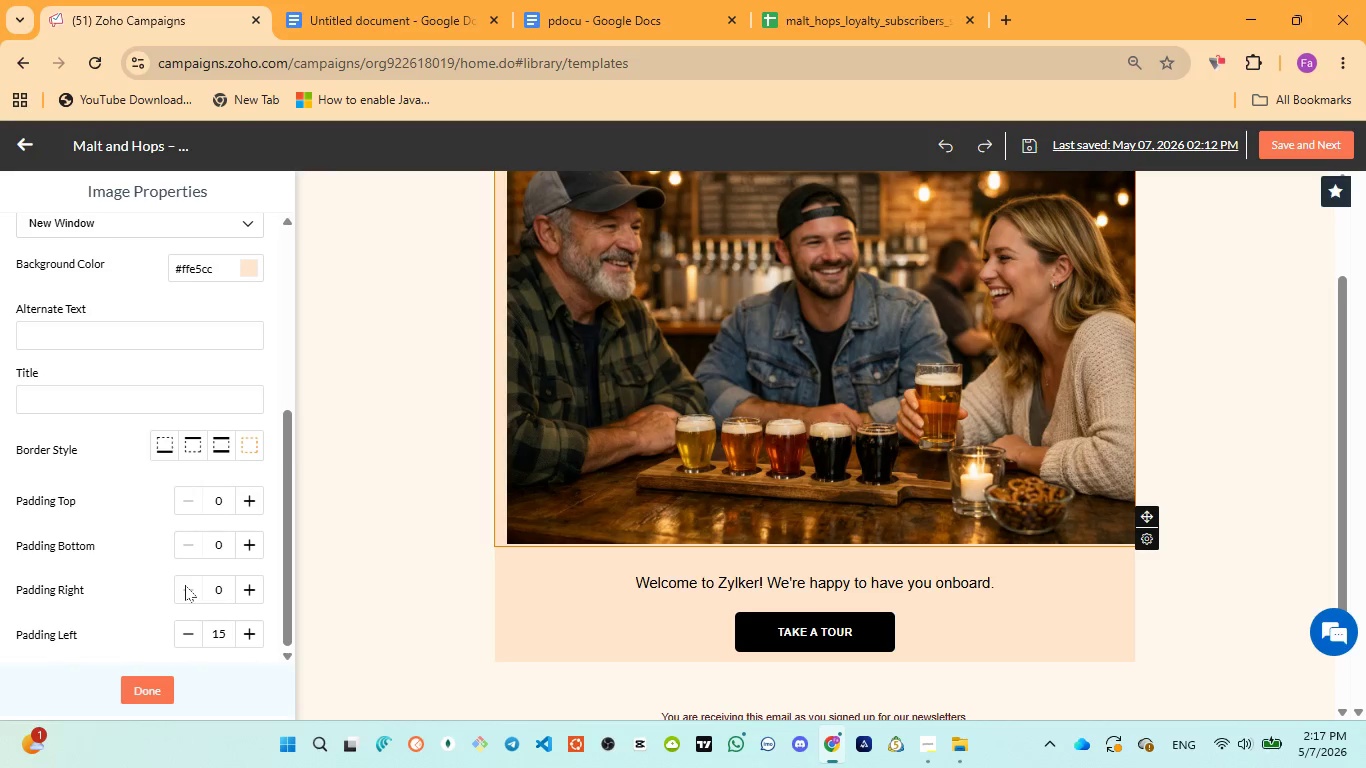 
triple_click([185, 585])
 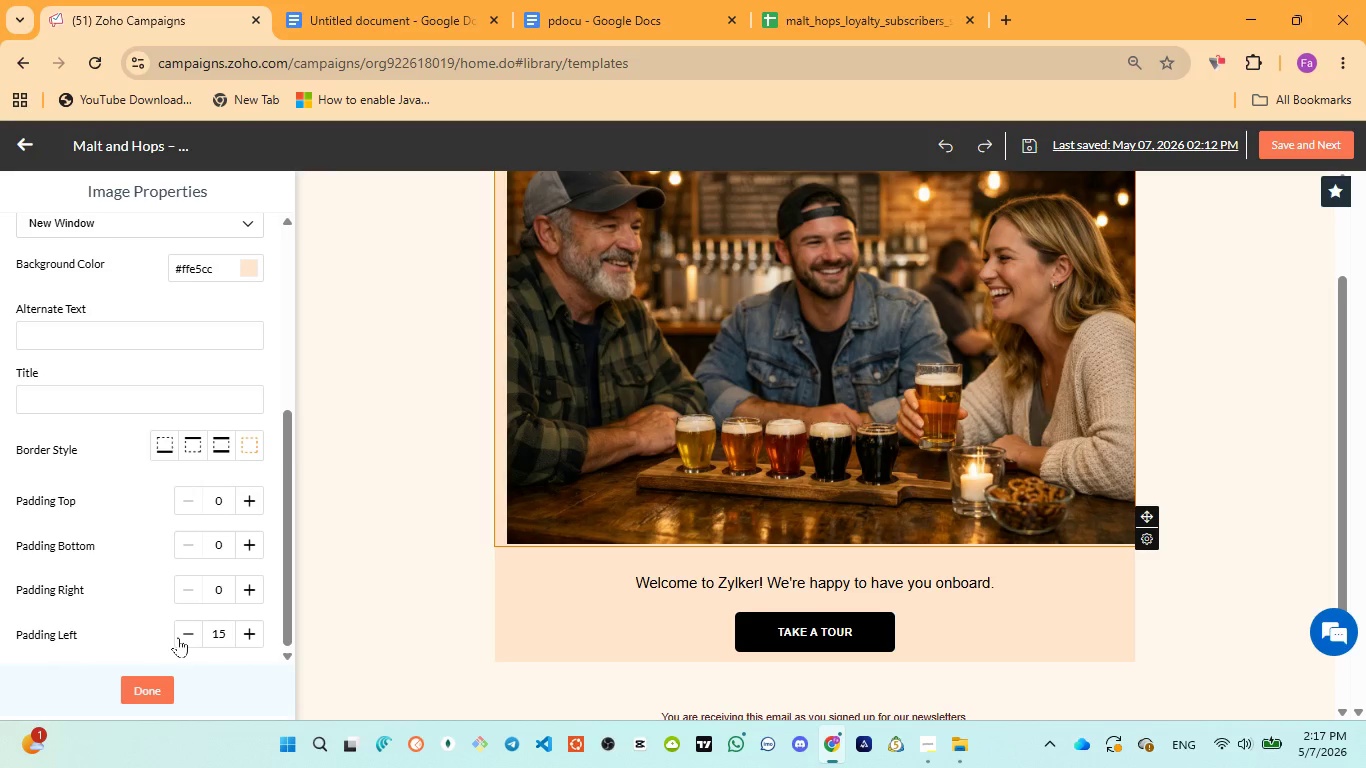 
double_click([179, 637])
 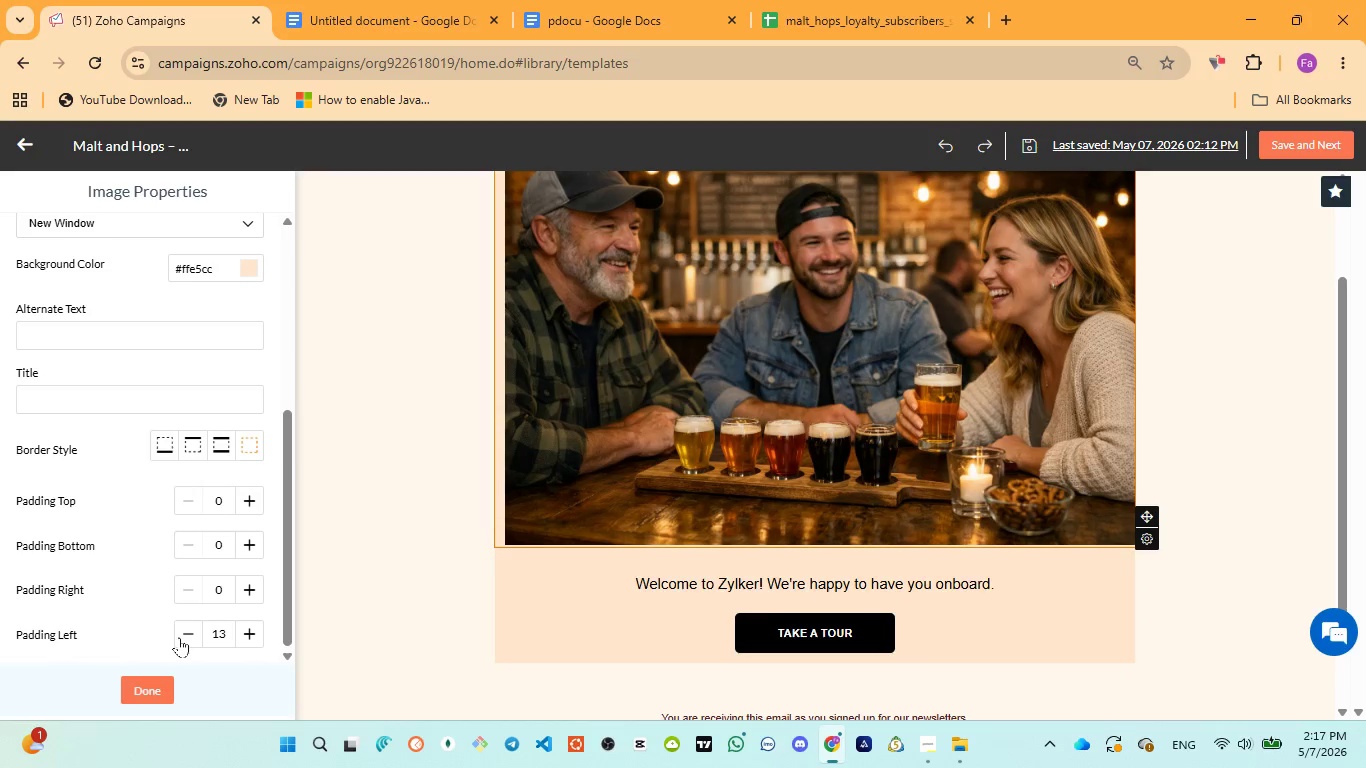 
triple_click([179, 637])
 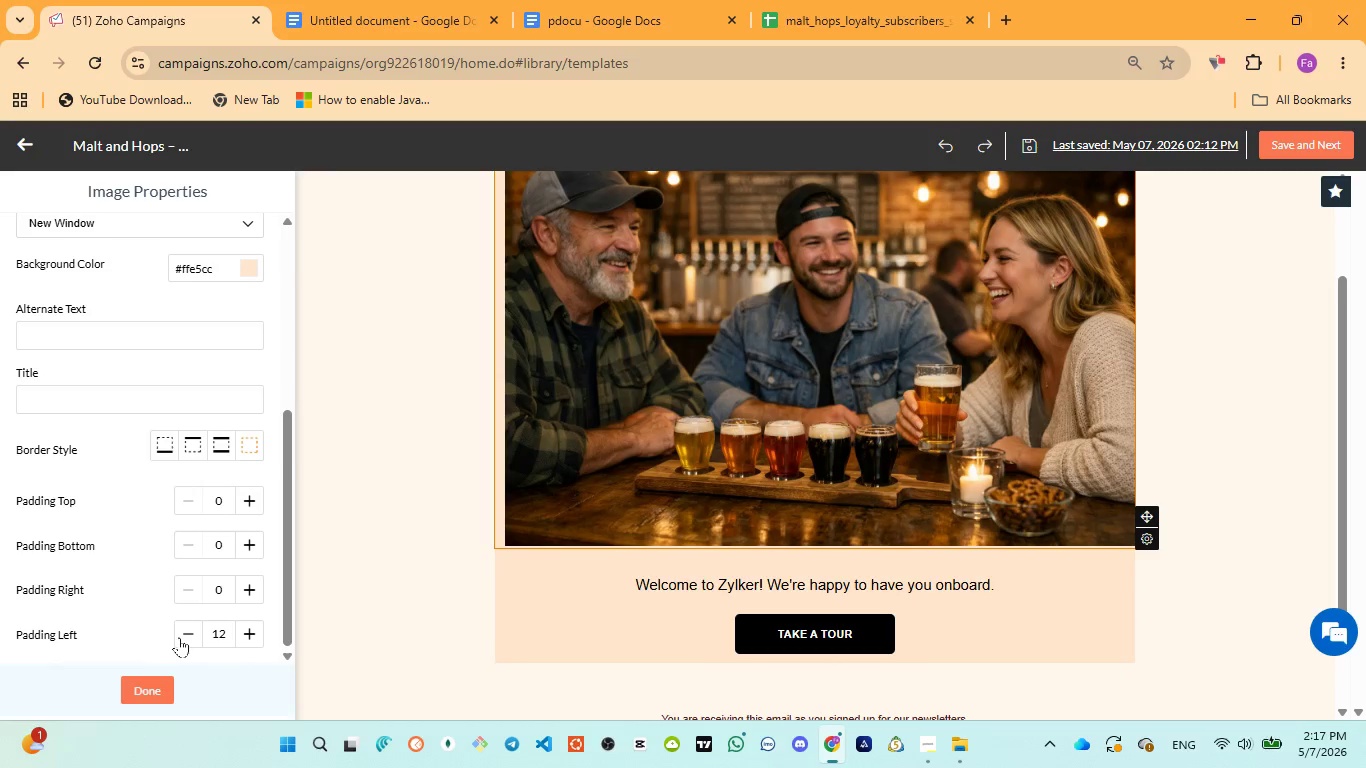 
triple_click([179, 637])
 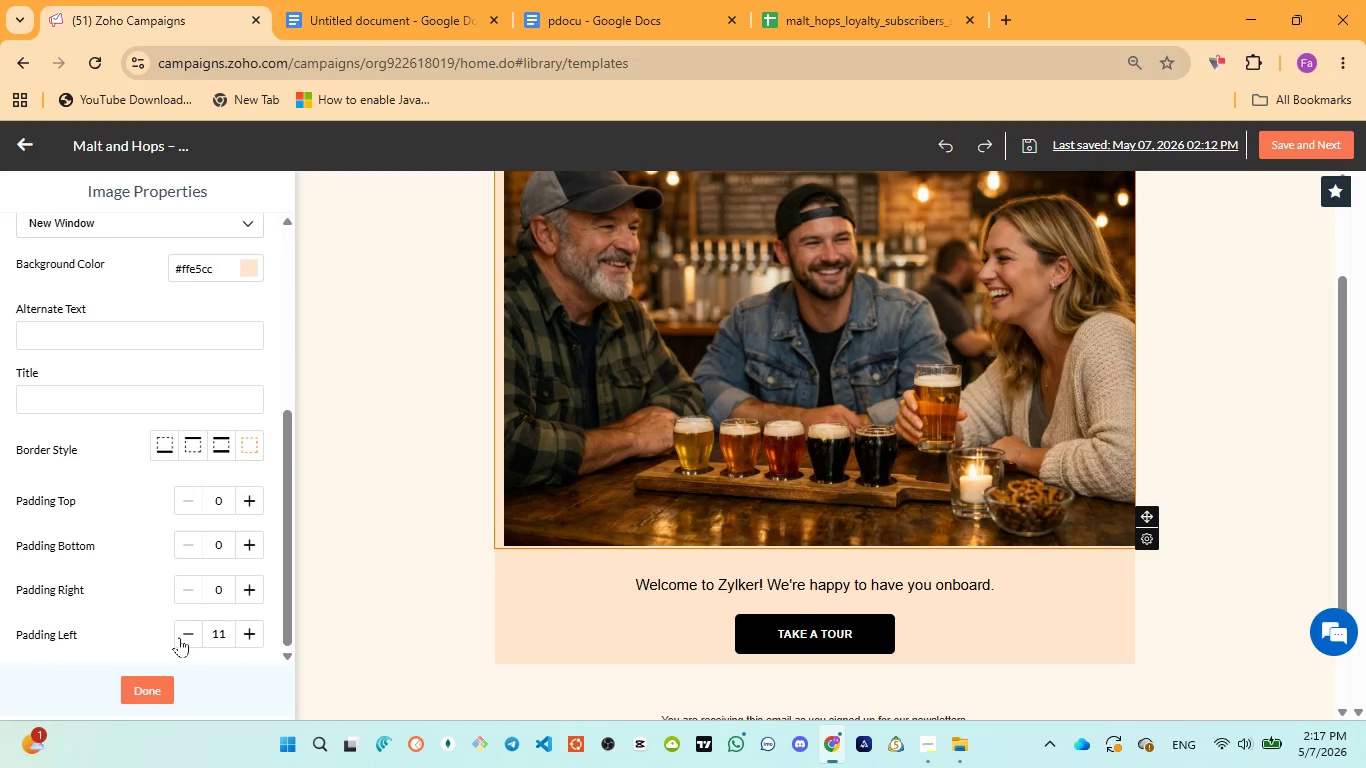 
triple_click([179, 637])
 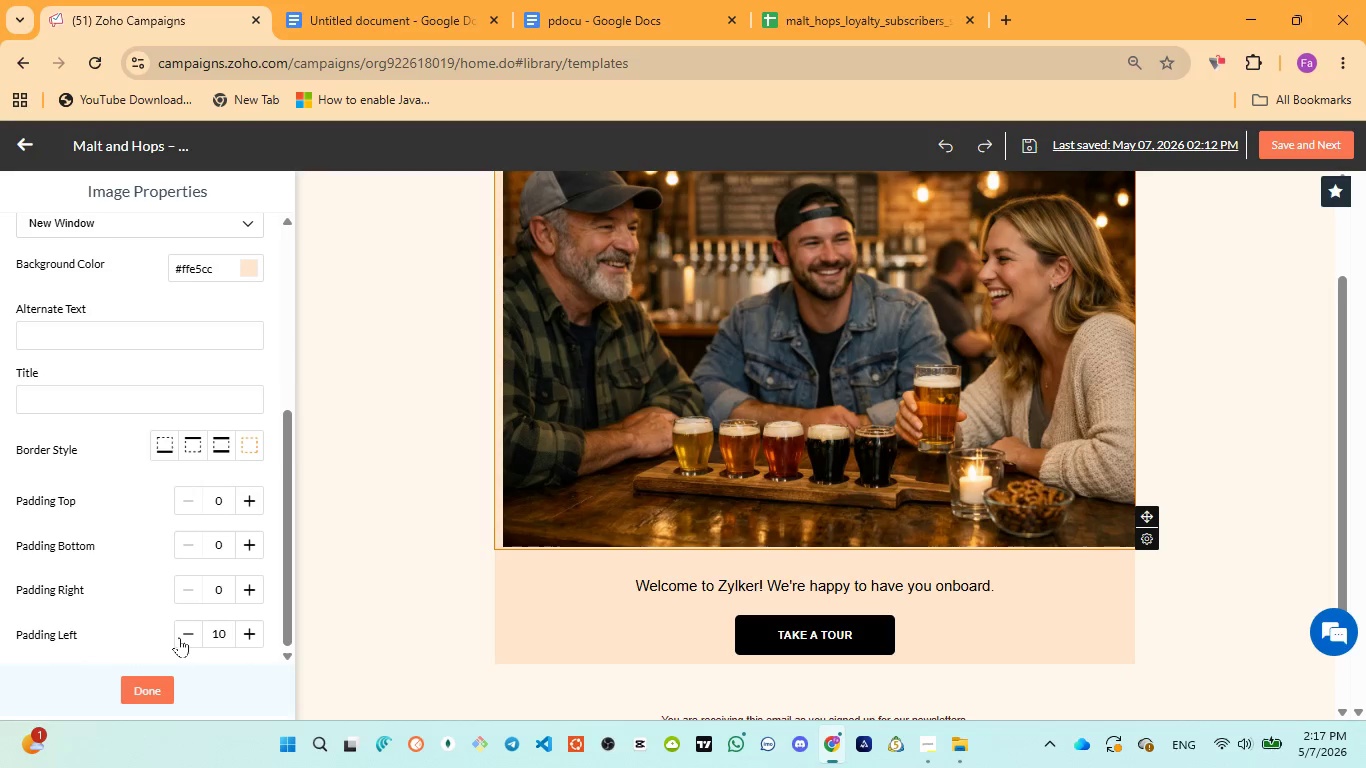 
triple_click([179, 637])
 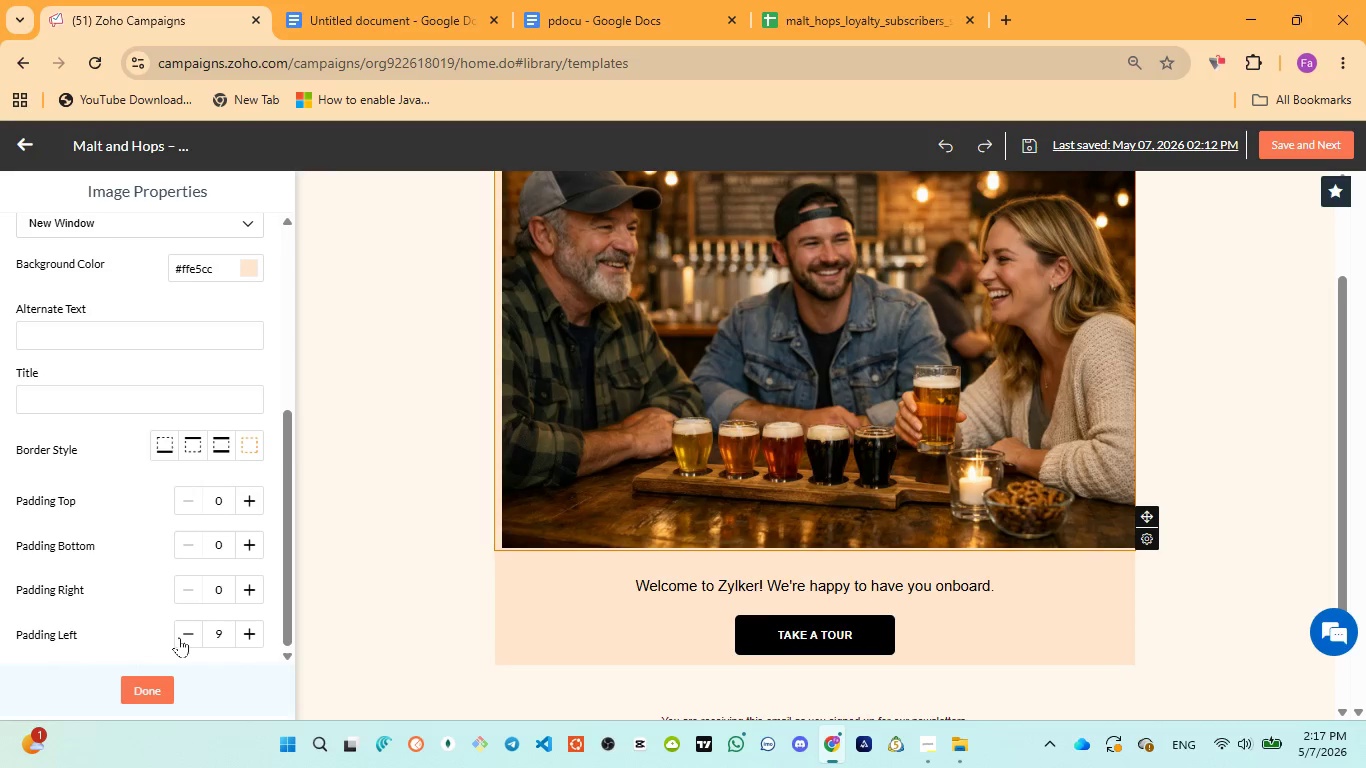 
triple_click([179, 637])
 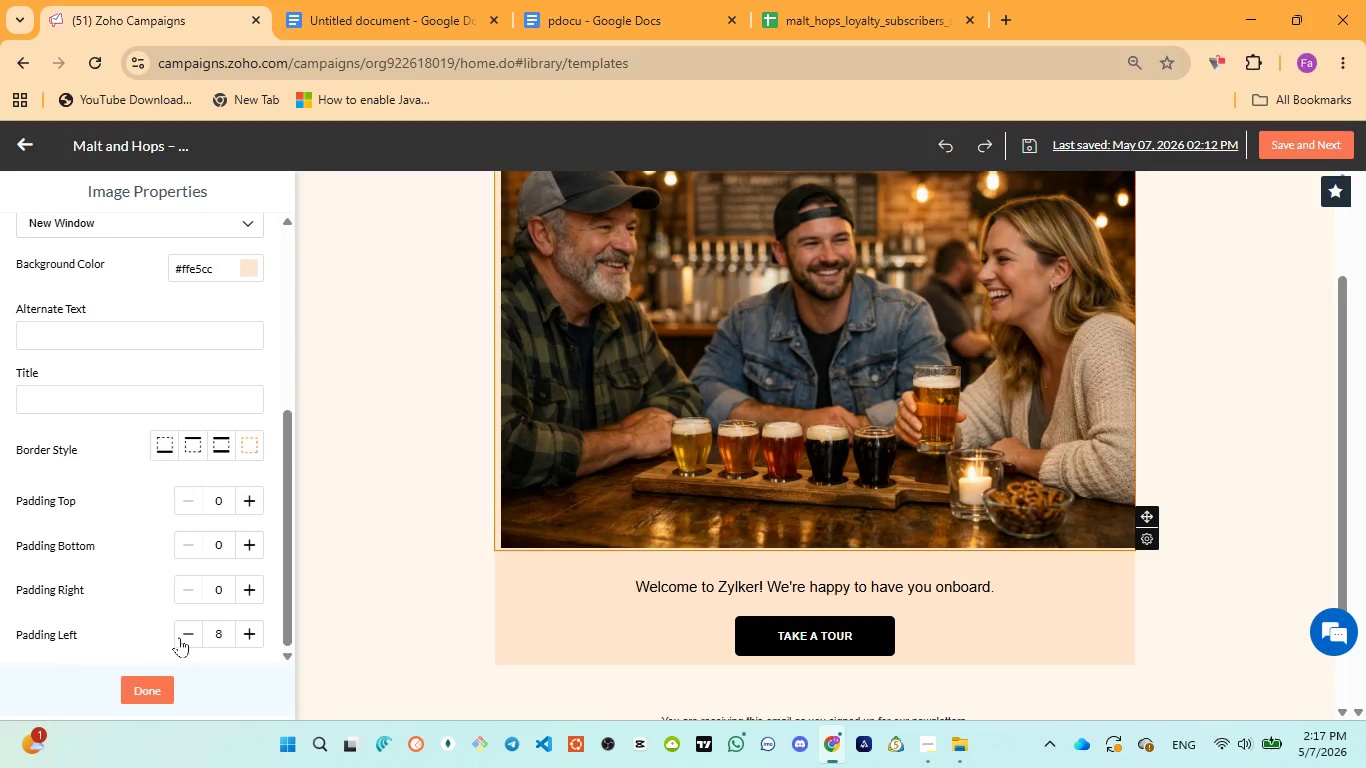 
triple_click([179, 637])
 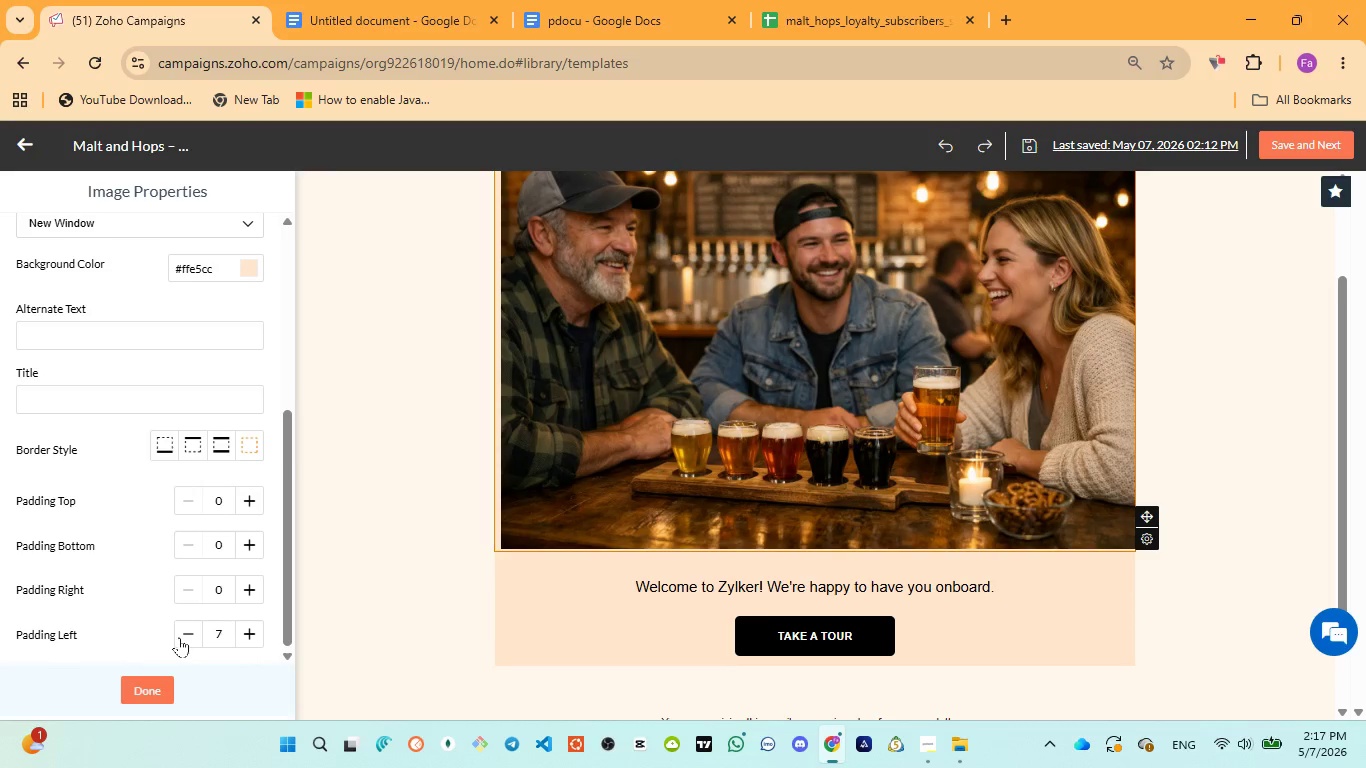 
triple_click([179, 637])
 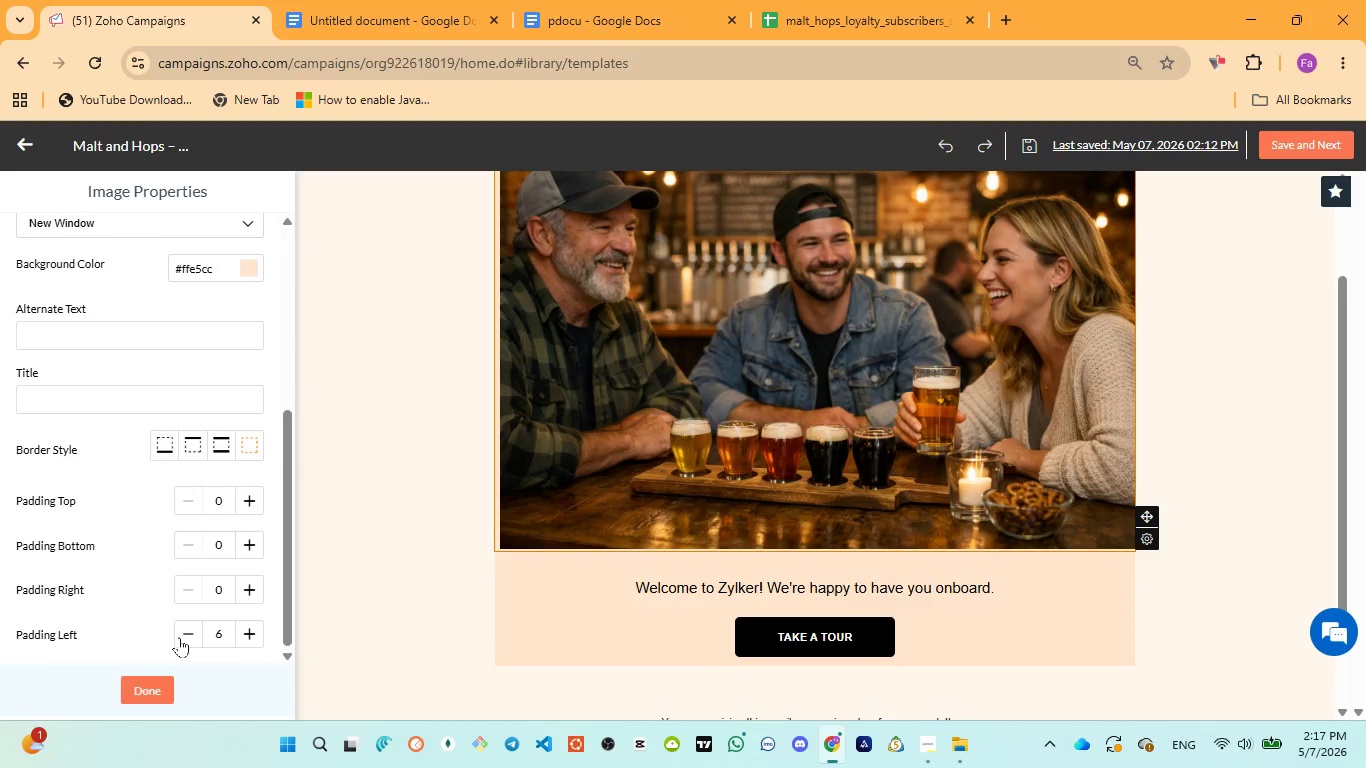 
triple_click([179, 637])
 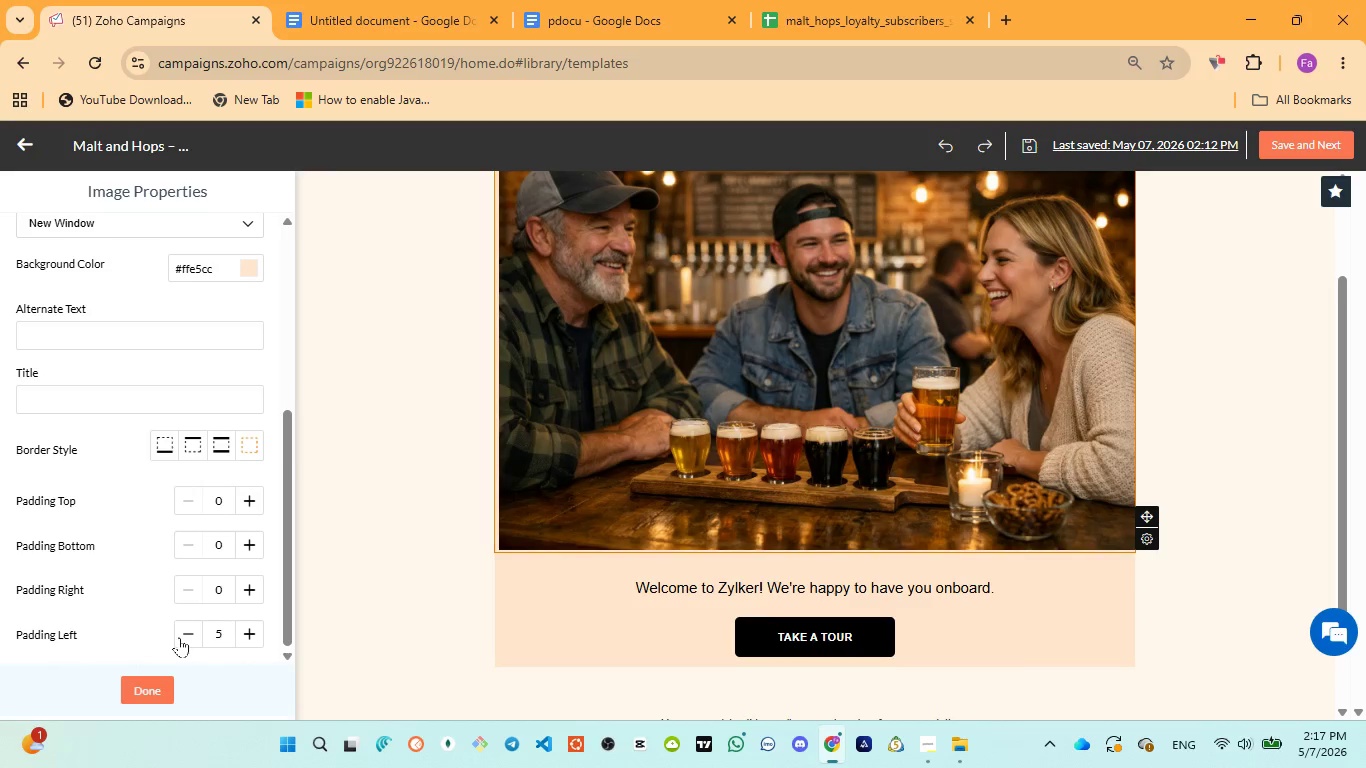 
triple_click([179, 637])
 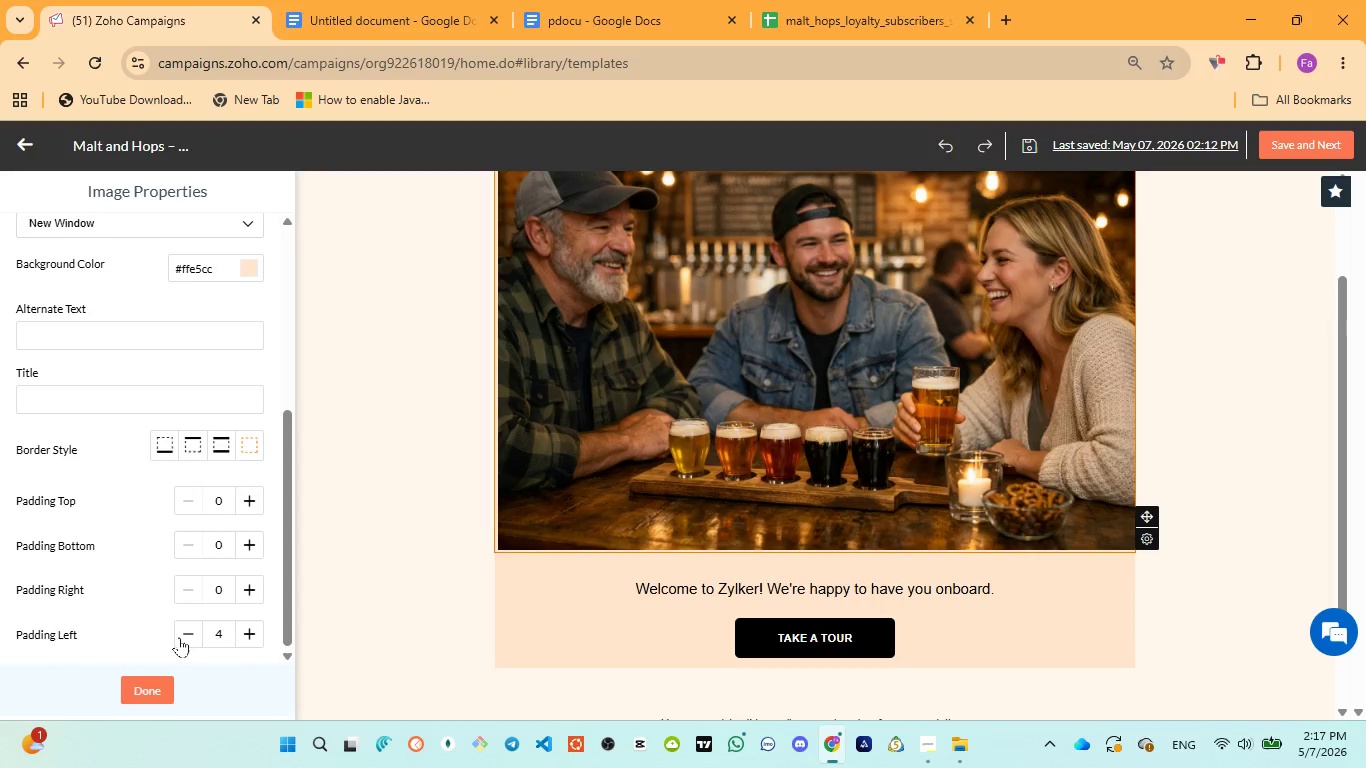 
triple_click([179, 637])
 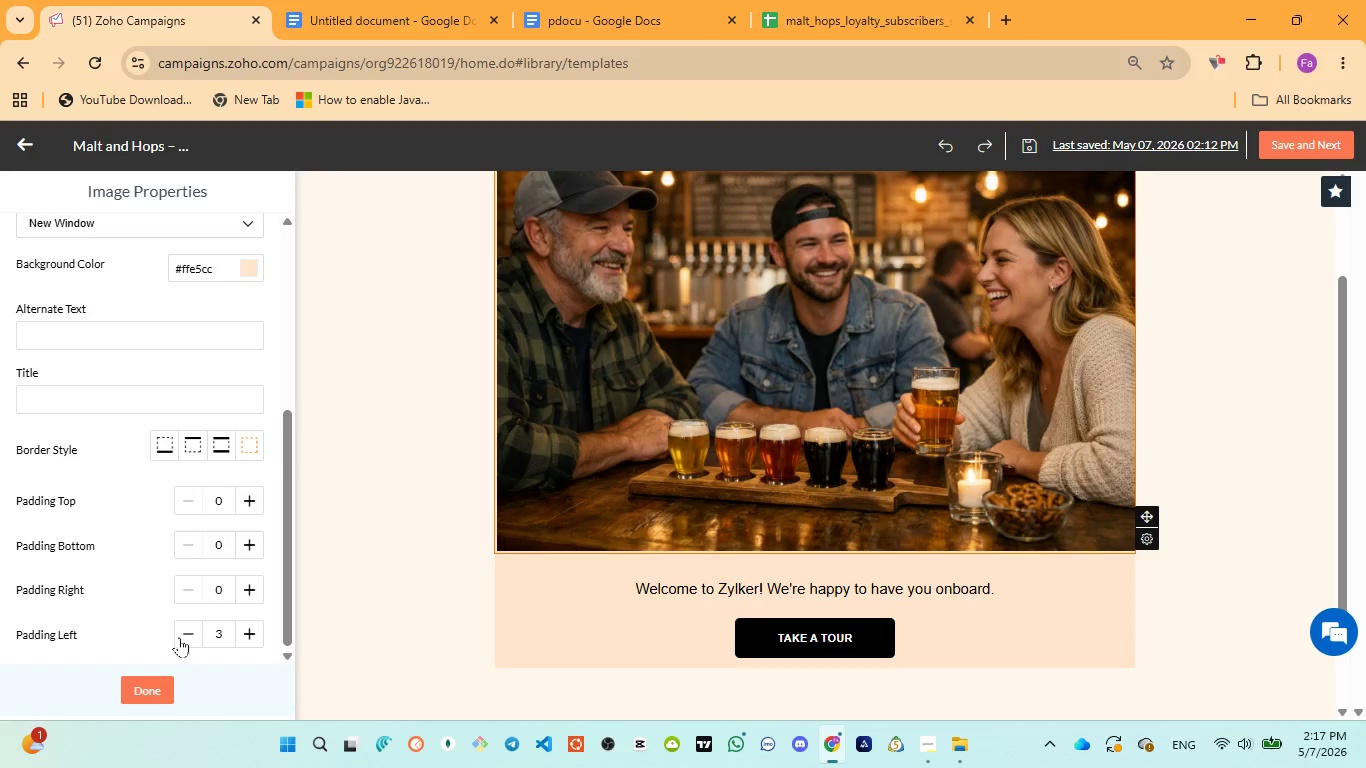 
triple_click([179, 637])
 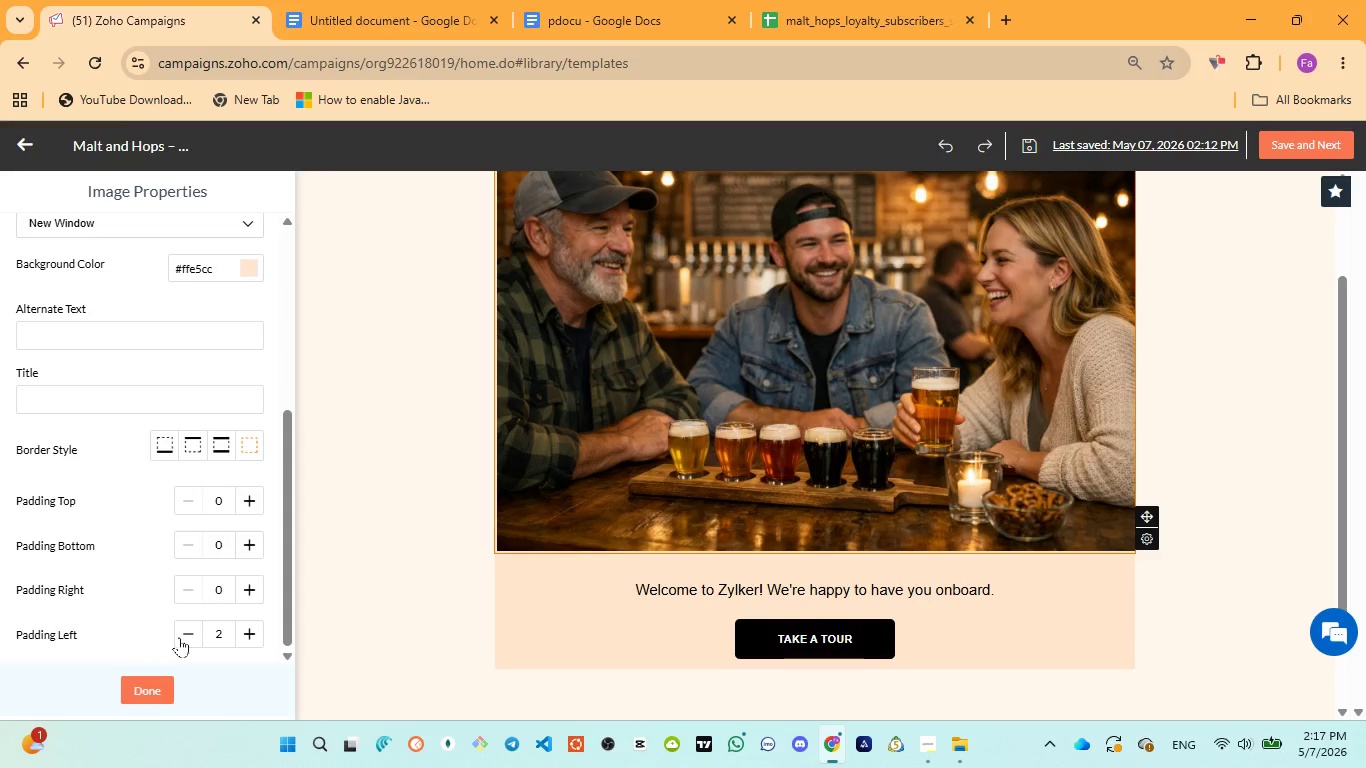 
triple_click([179, 637])
 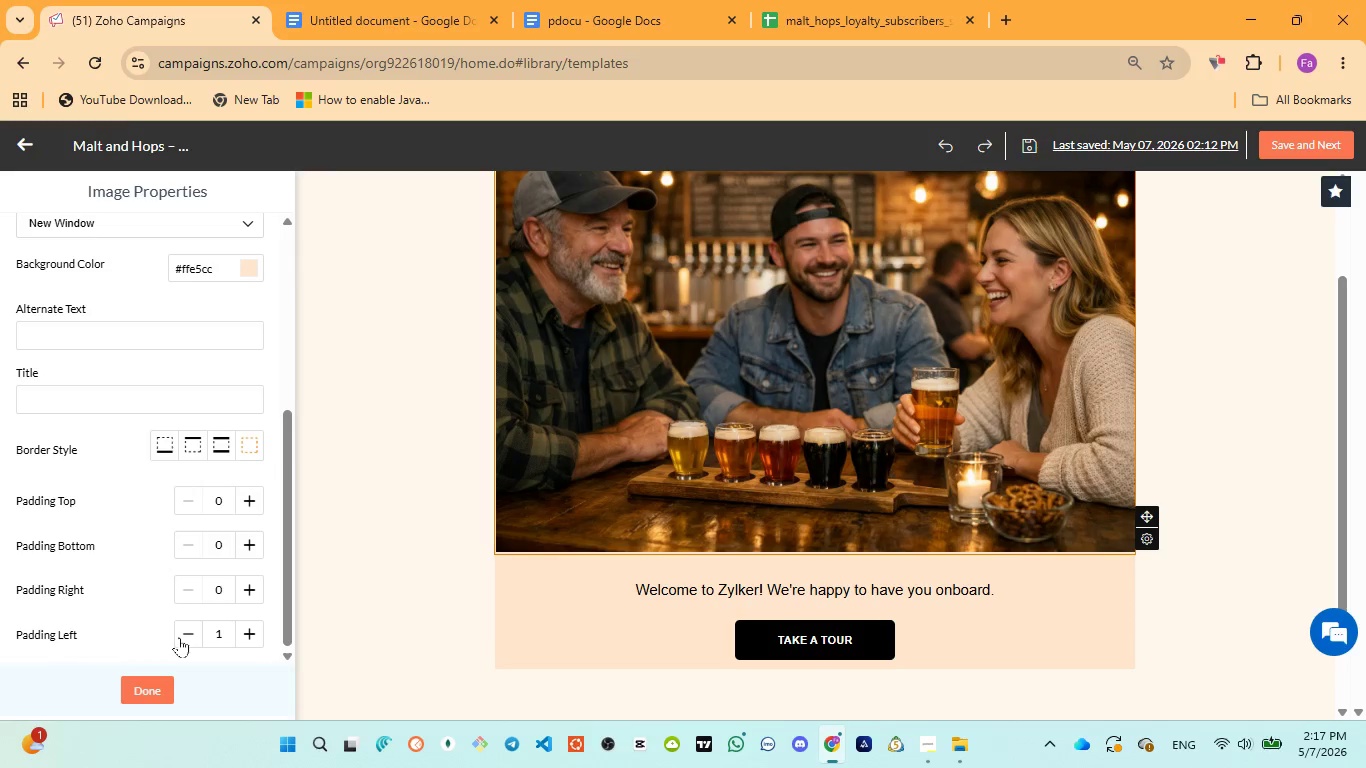 
triple_click([179, 637])
 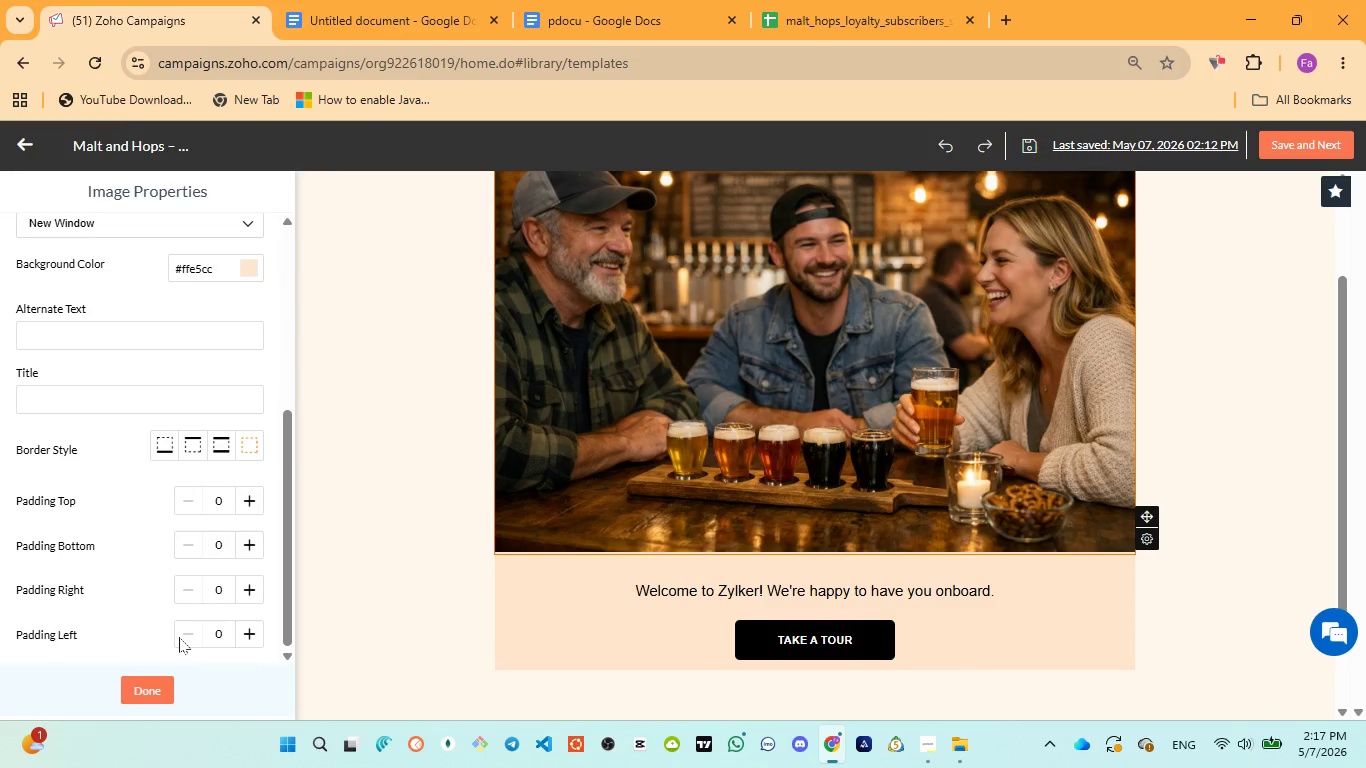 
triple_click([179, 637])
 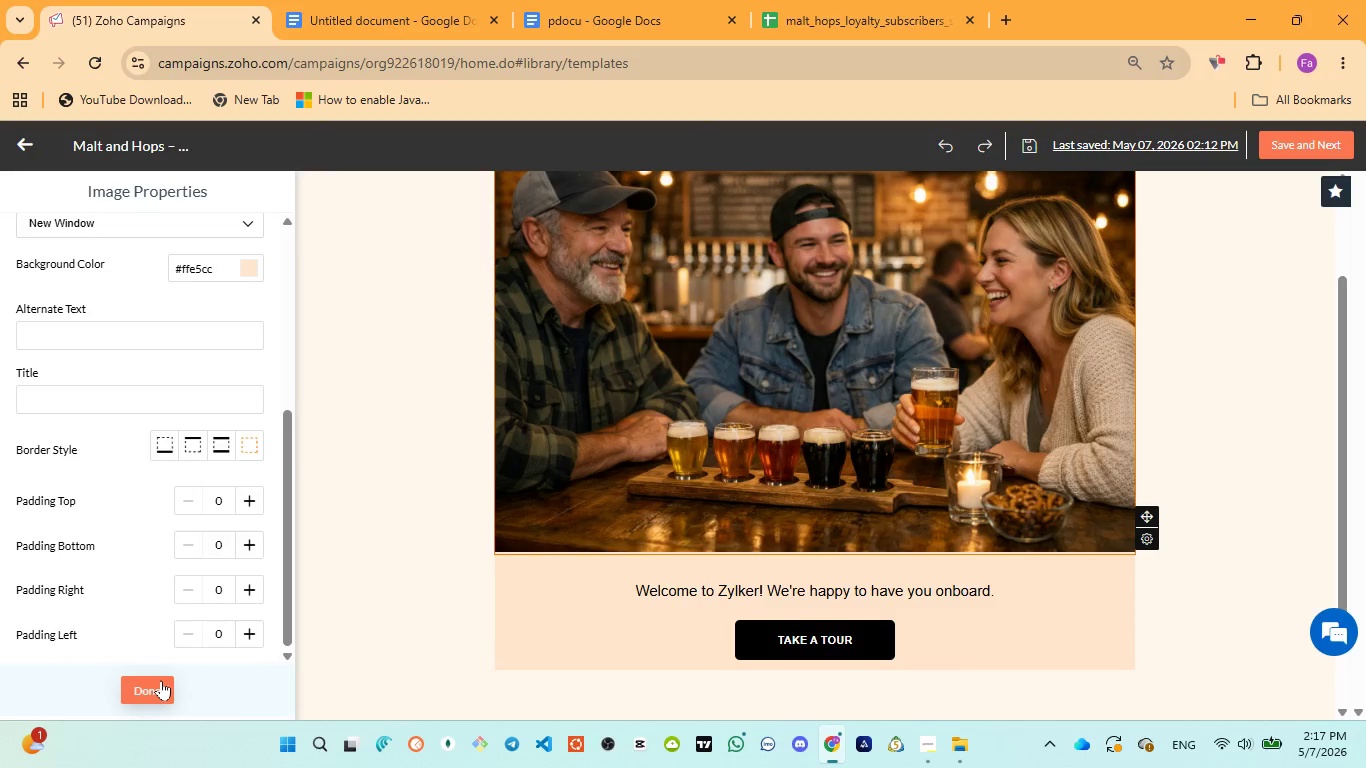 
left_click([161, 680])
 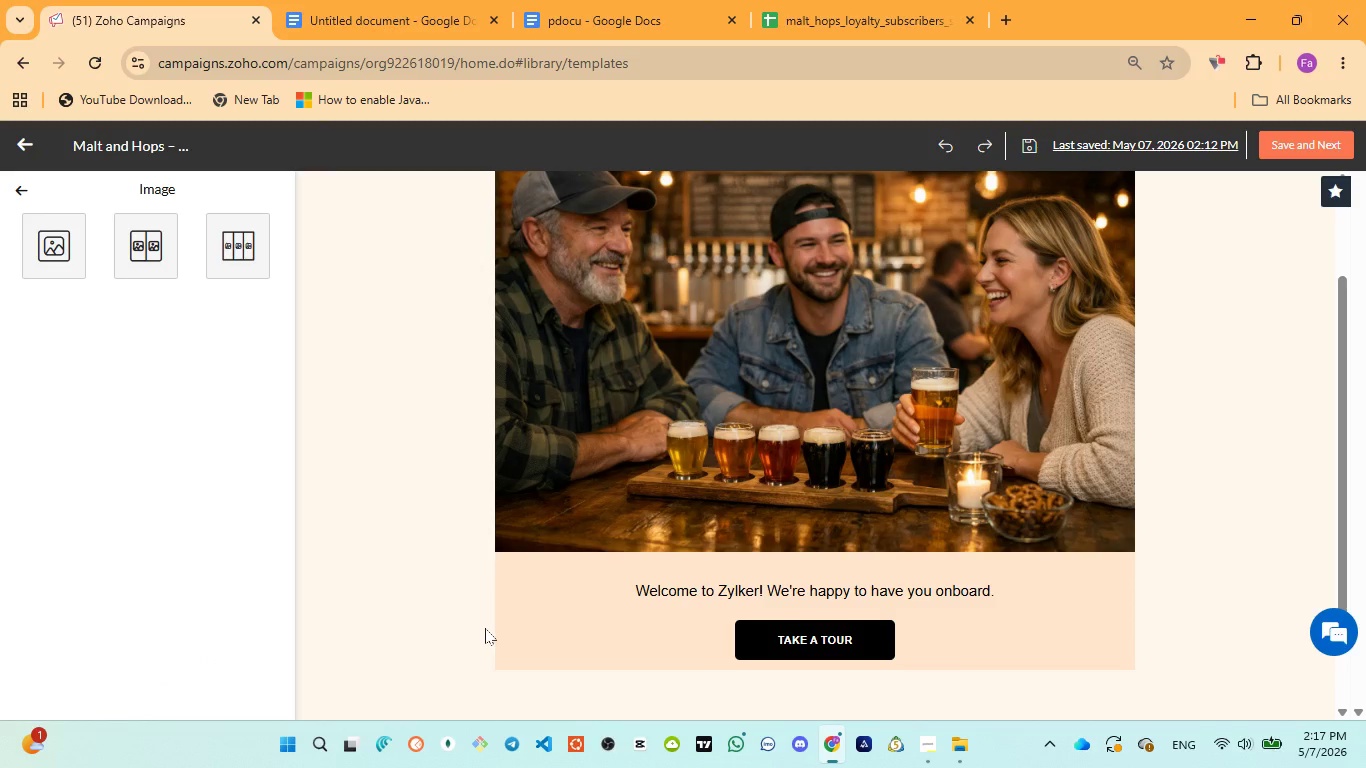 
scroll: coordinate [641, 496], scroll_direction: up, amount: 3.0
 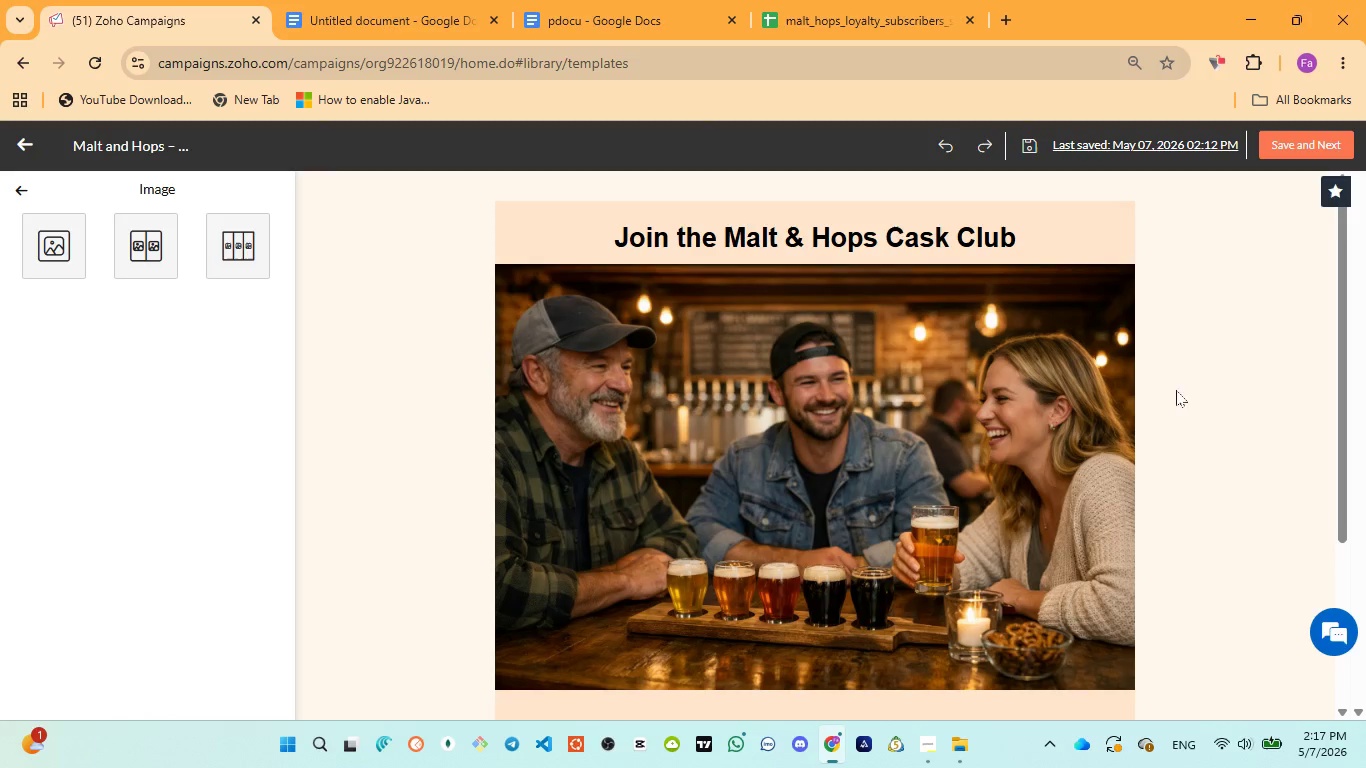 
wait(5.78)
 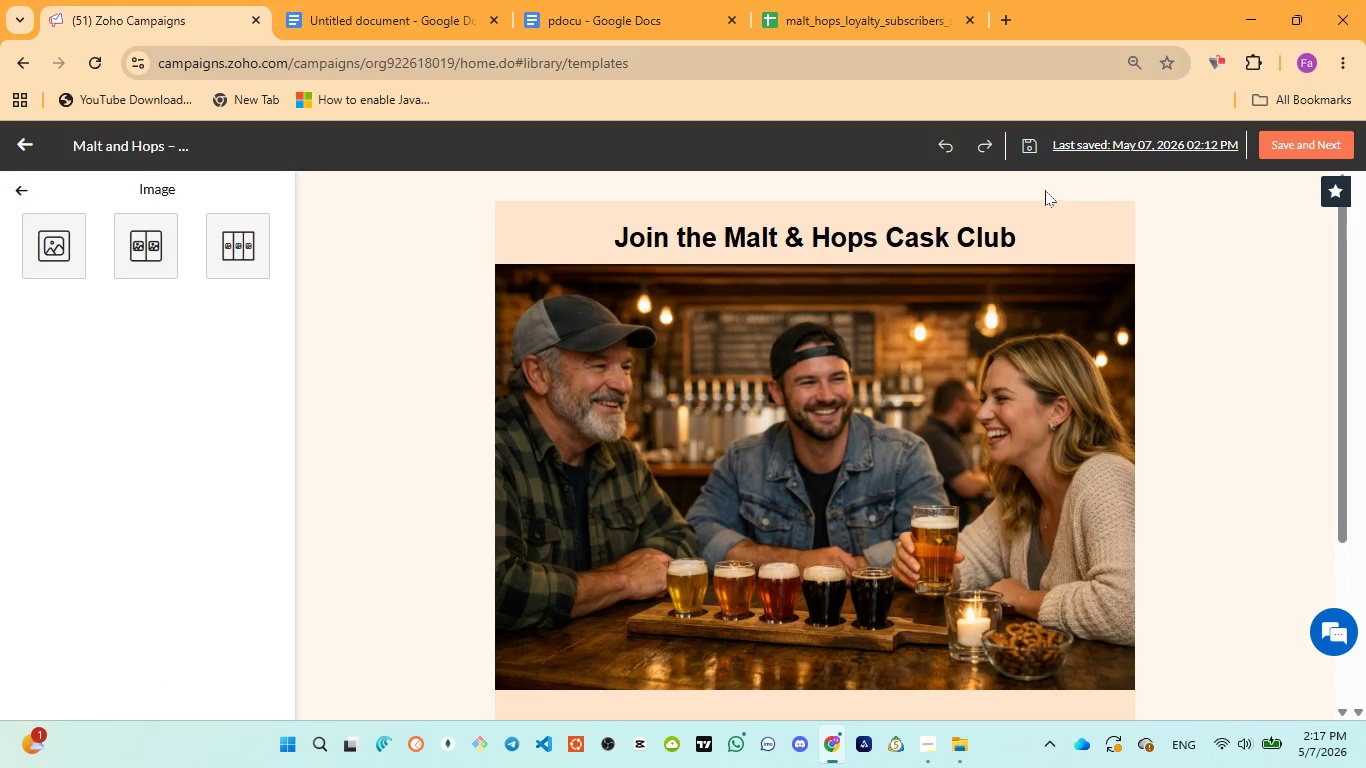 
left_click([1019, 250])
 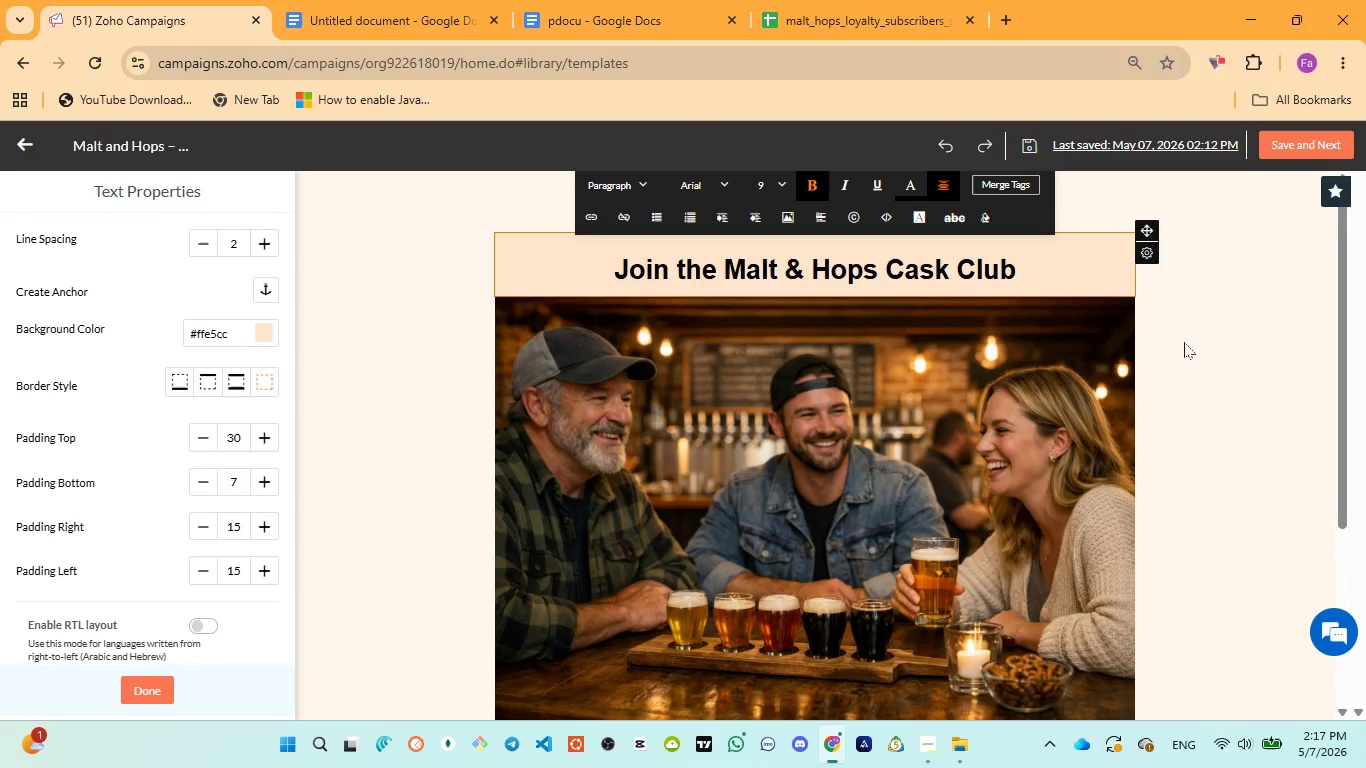 
left_click([1199, 347])
 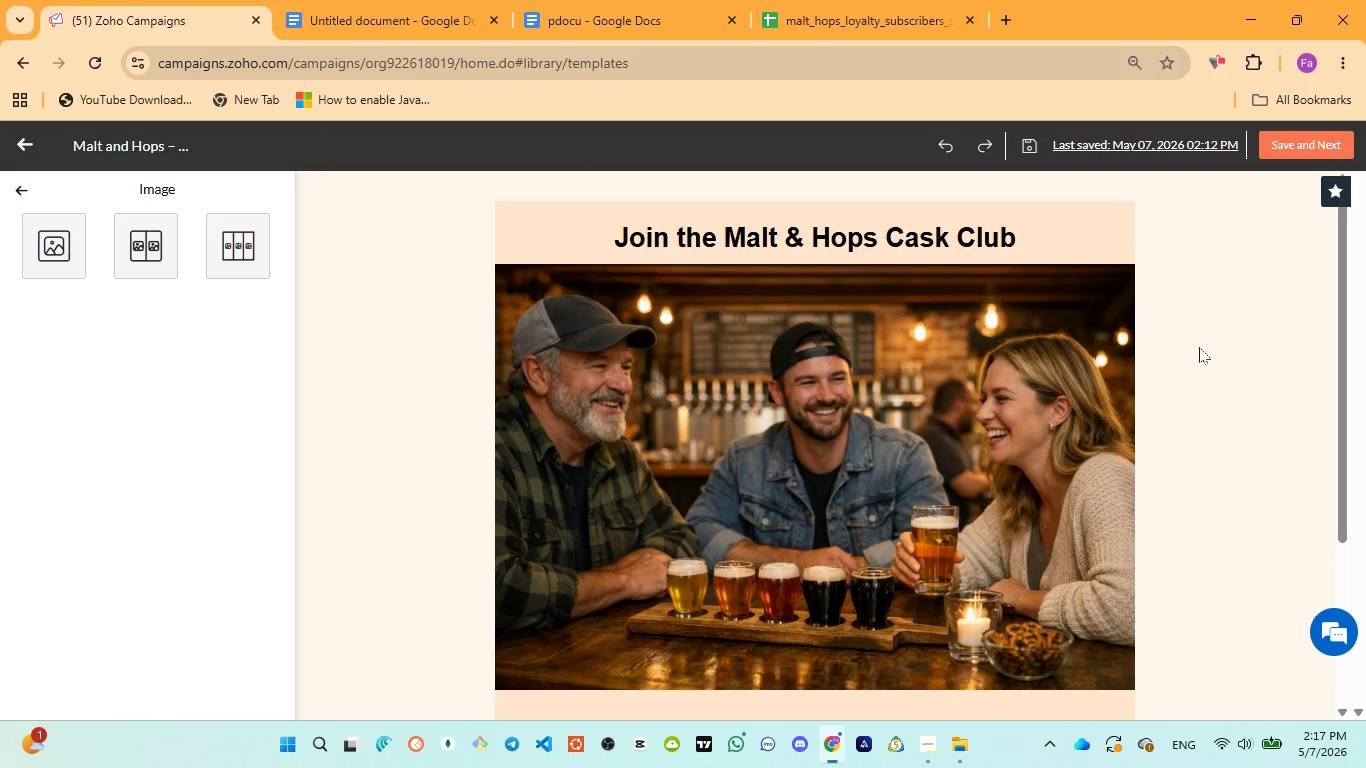 
scroll: coordinate [1199, 347], scroll_direction: down, amount: 3.0
 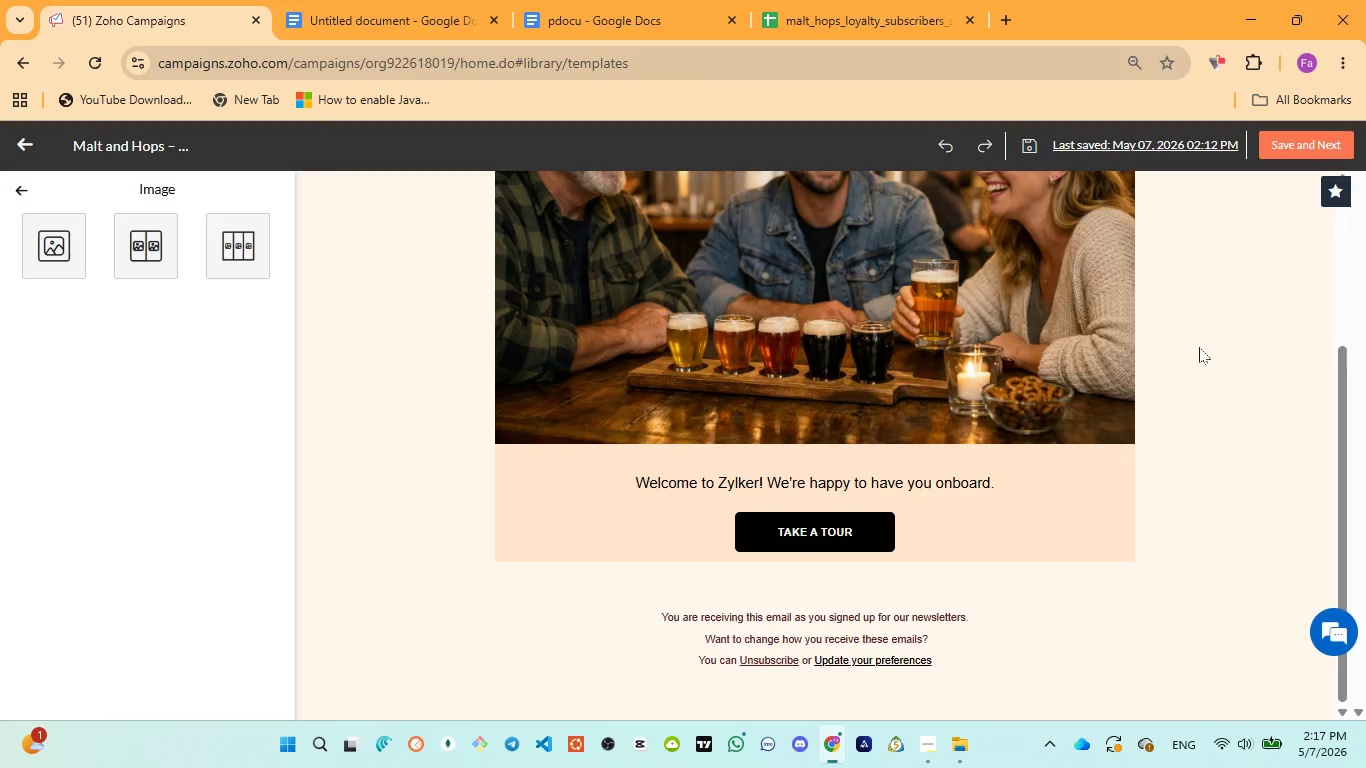 
scroll: coordinate [1199, 347], scroll_direction: up, amount: 3.0
 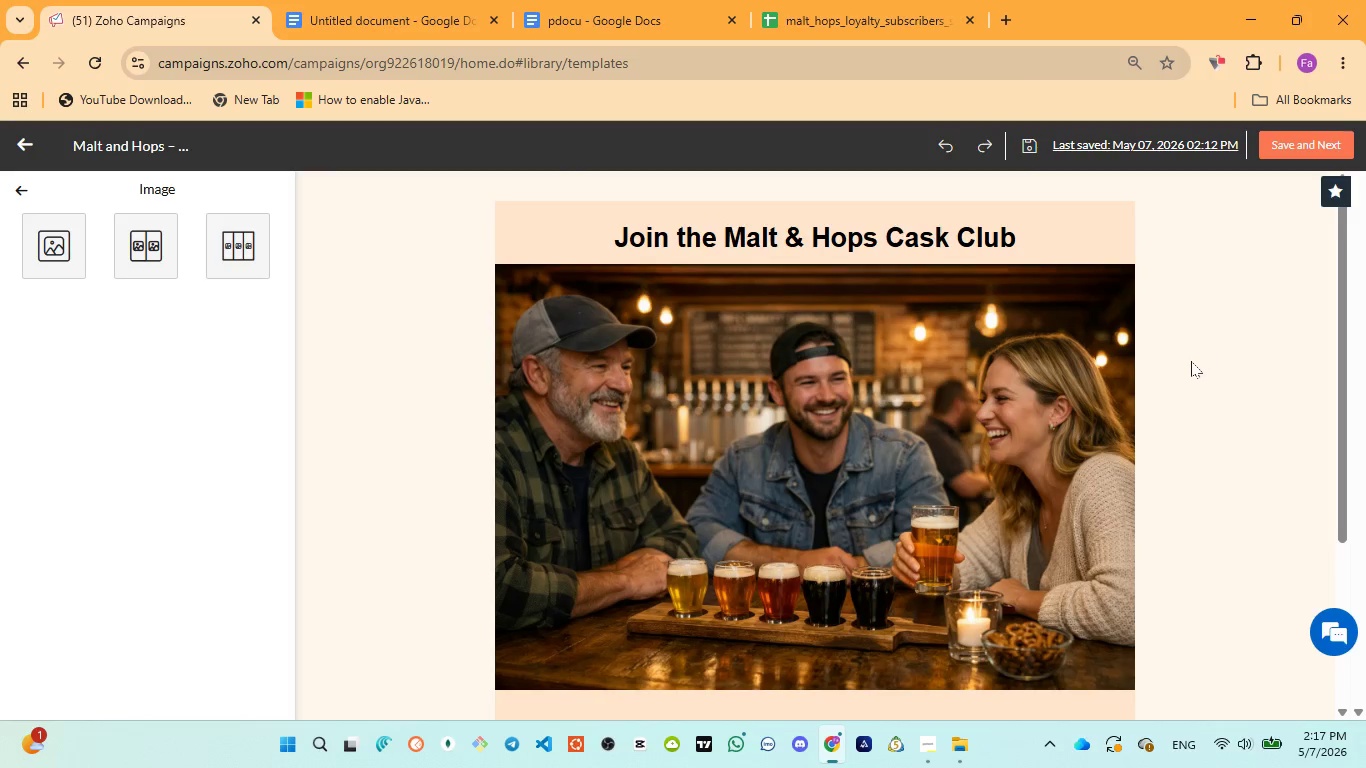 
scroll: coordinate [1151, 465], scroll_direction: down, amount: 5.0
 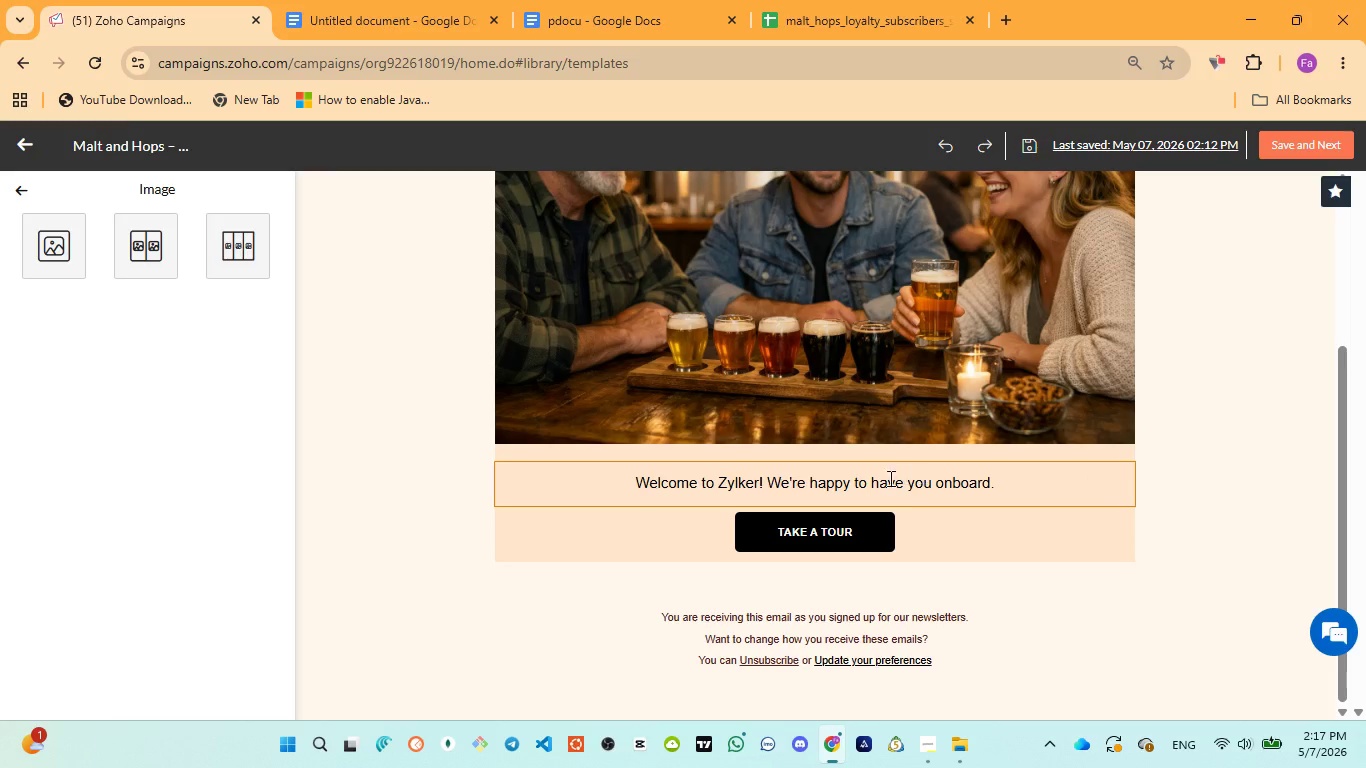 
left_click([867, 484])
 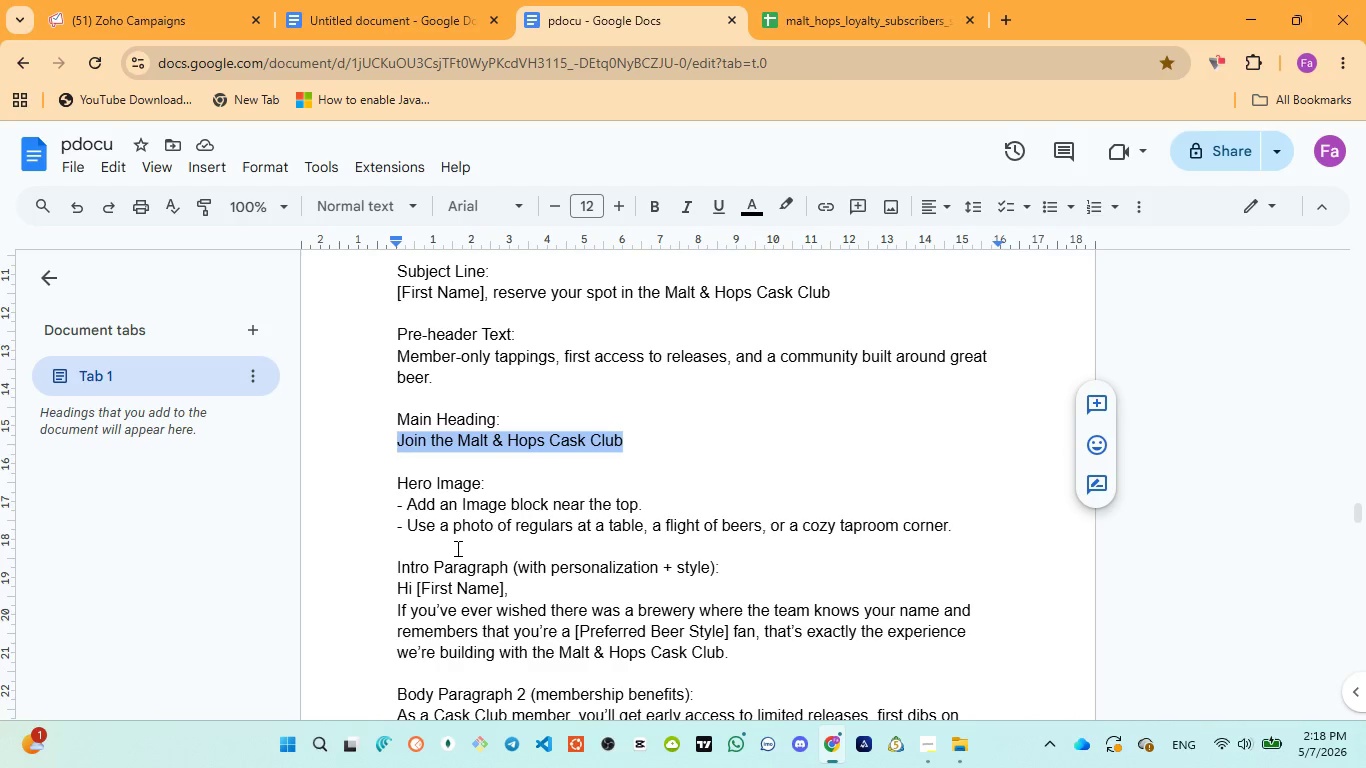 
scroll: coordinate [453, 552], scroll_direction: down, amount: 2.0
 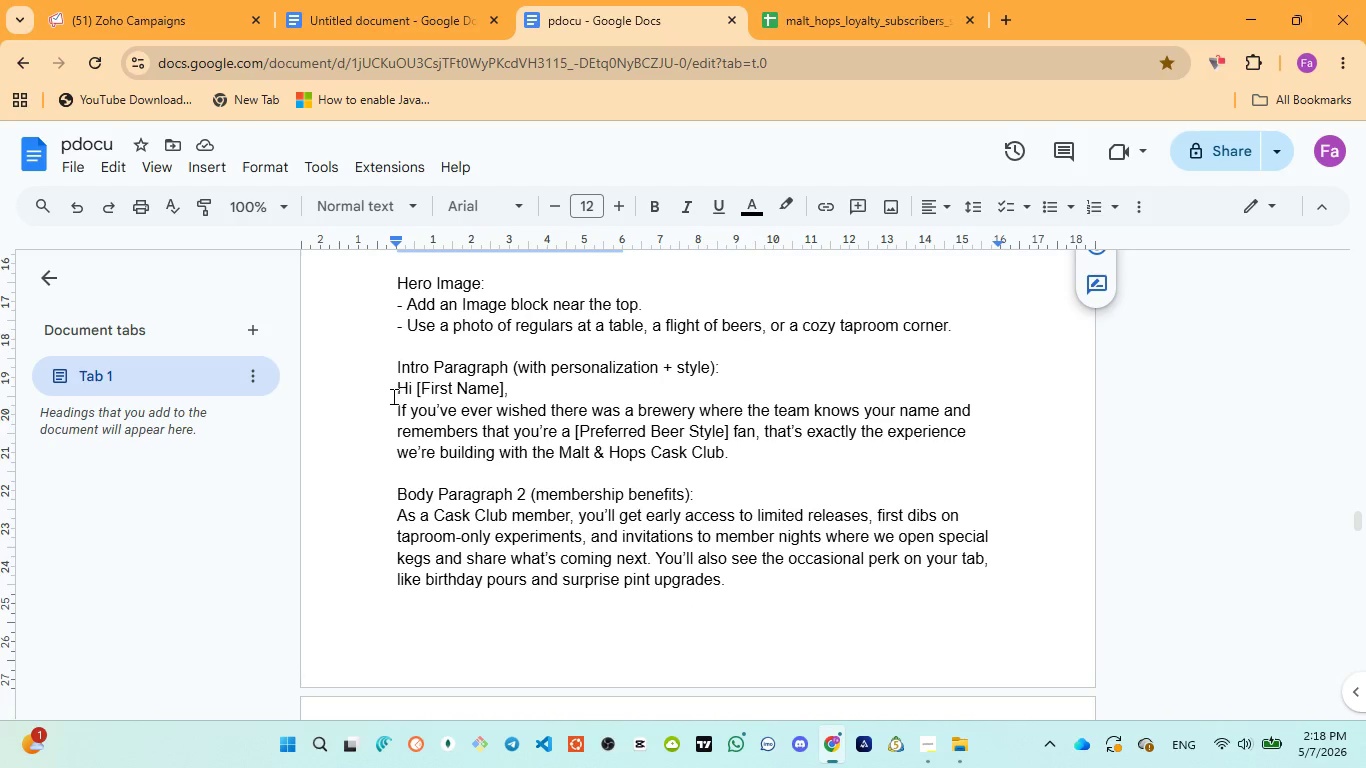 
left_click_drag(start_coordinate=[396, 390], to_coordinate=[793, 519])
 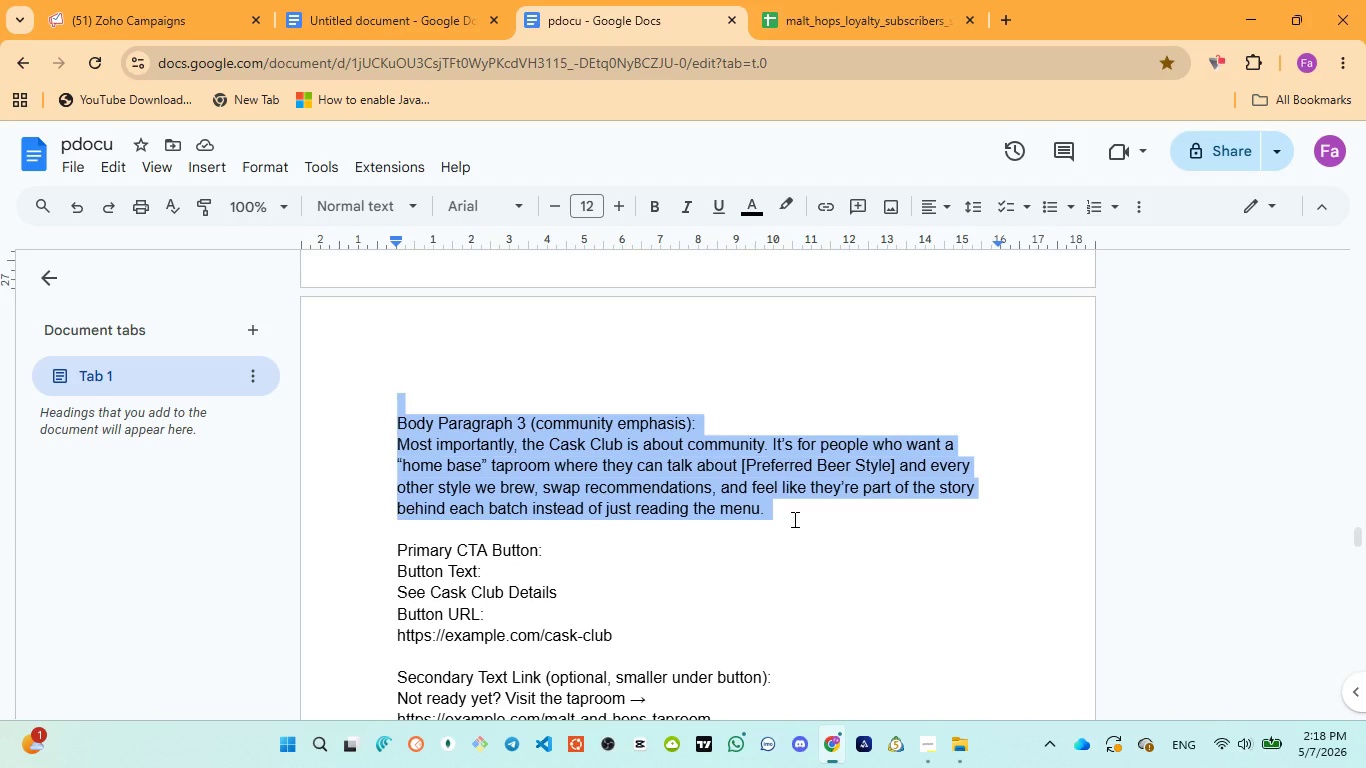 
scroll: coordinate [413, 516], scroll_direction: down, amount: 2.0
 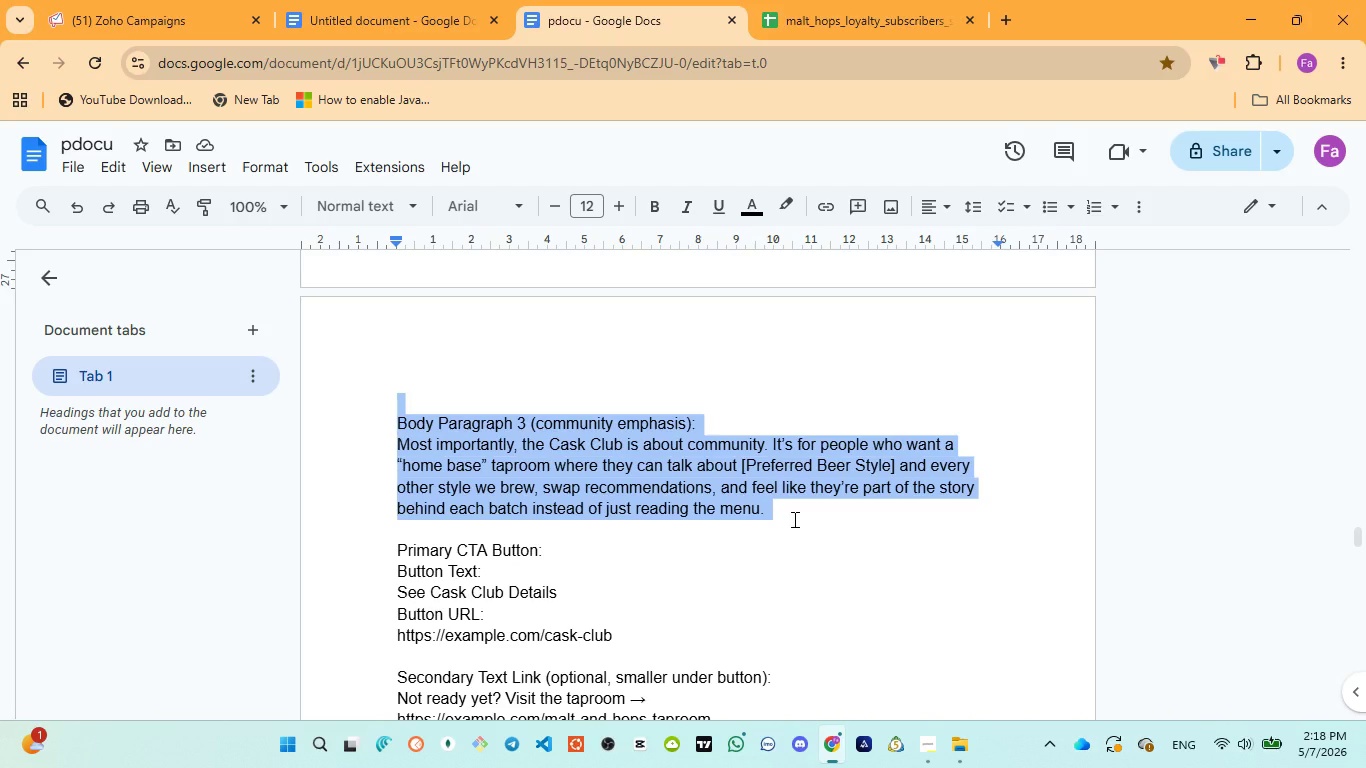 
key(Control+C)
 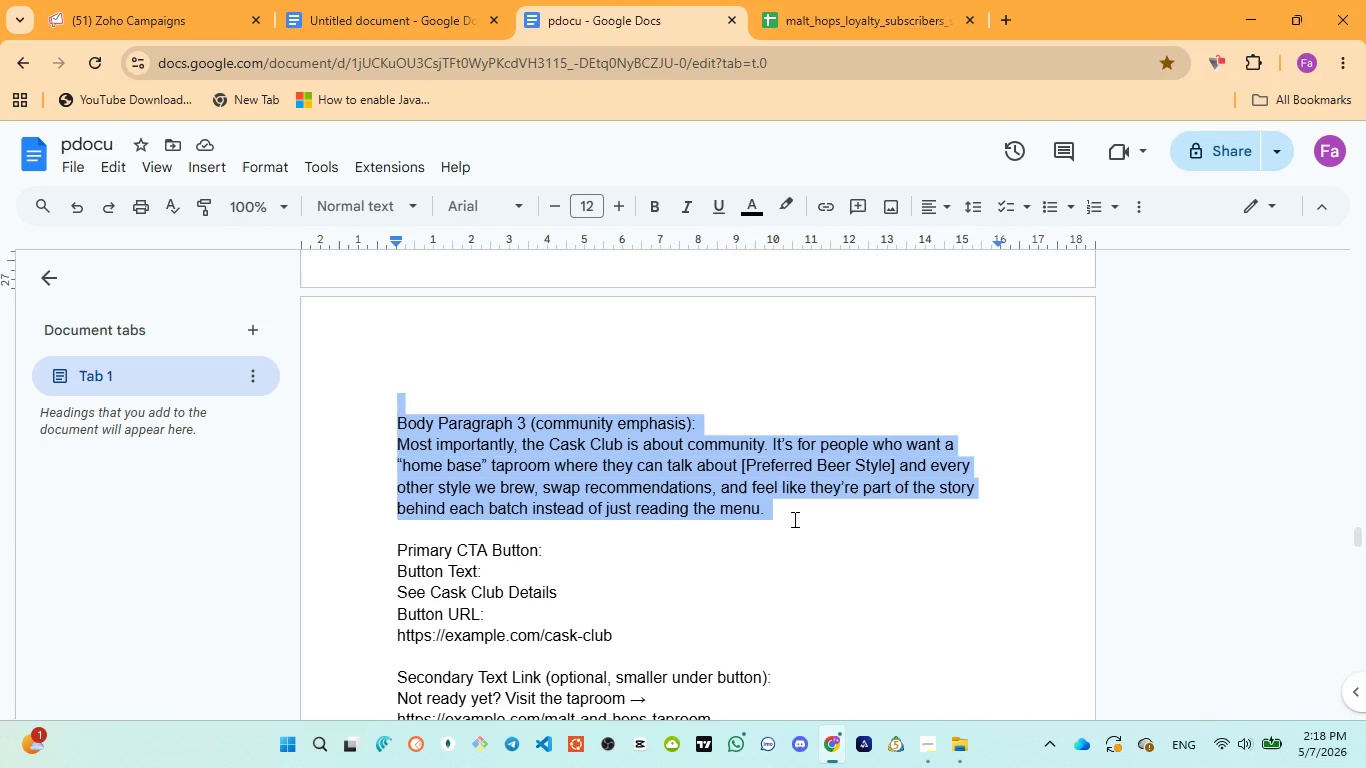 
scroll: coordinate [793, 520], scroll_direction: up, amount: 3.0
 